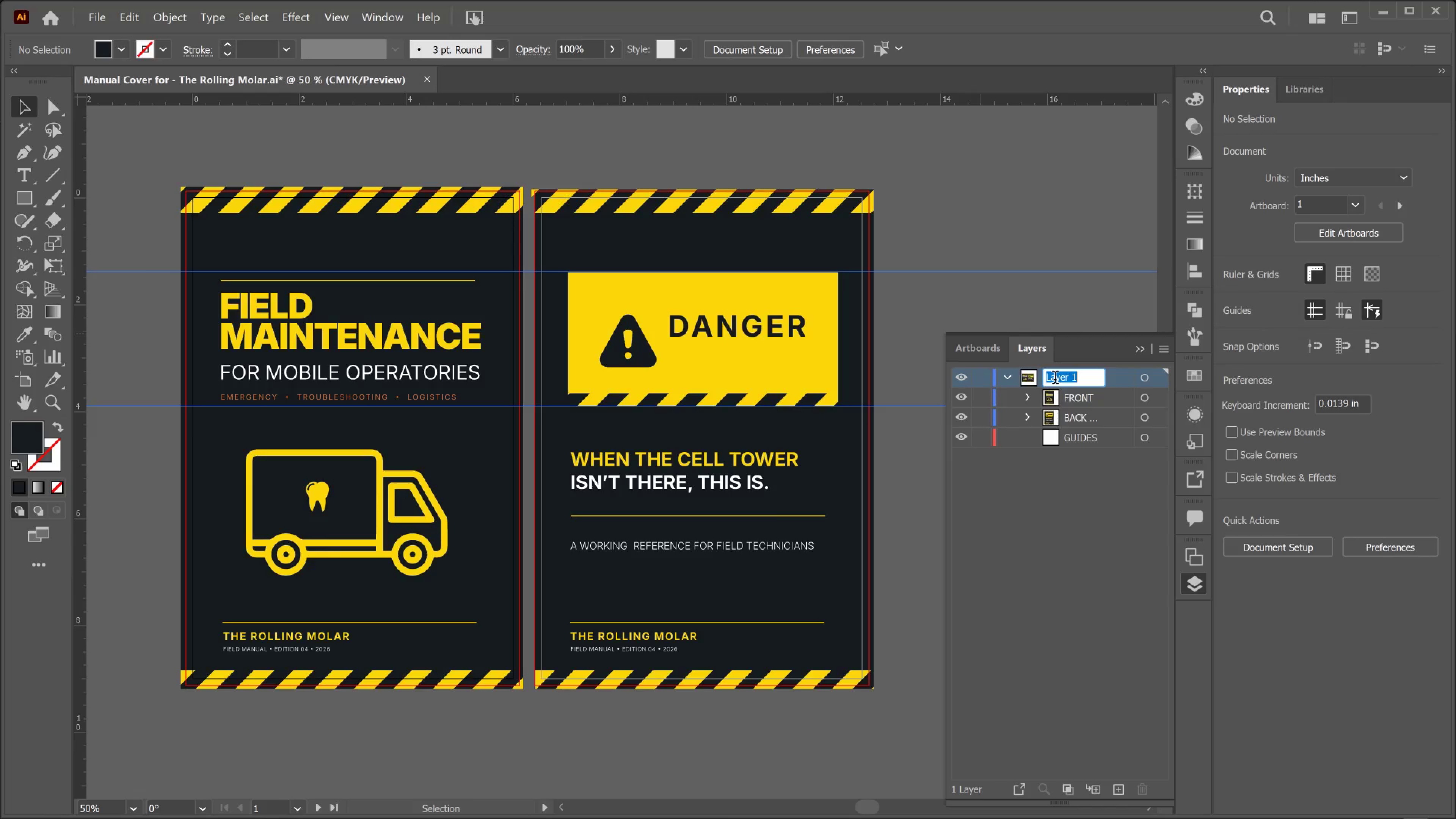 
type(COVER)
 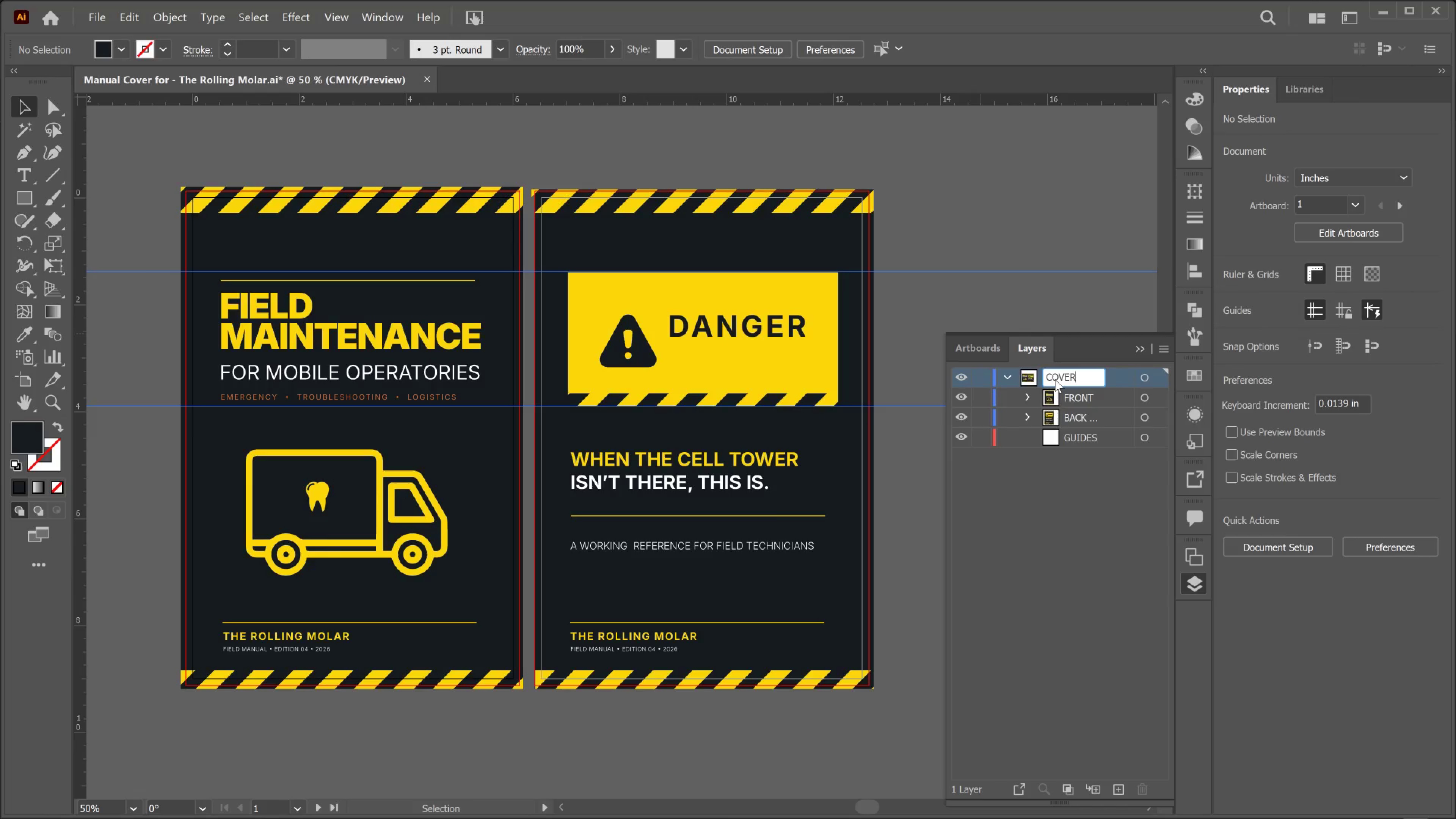 
key(Enter)
 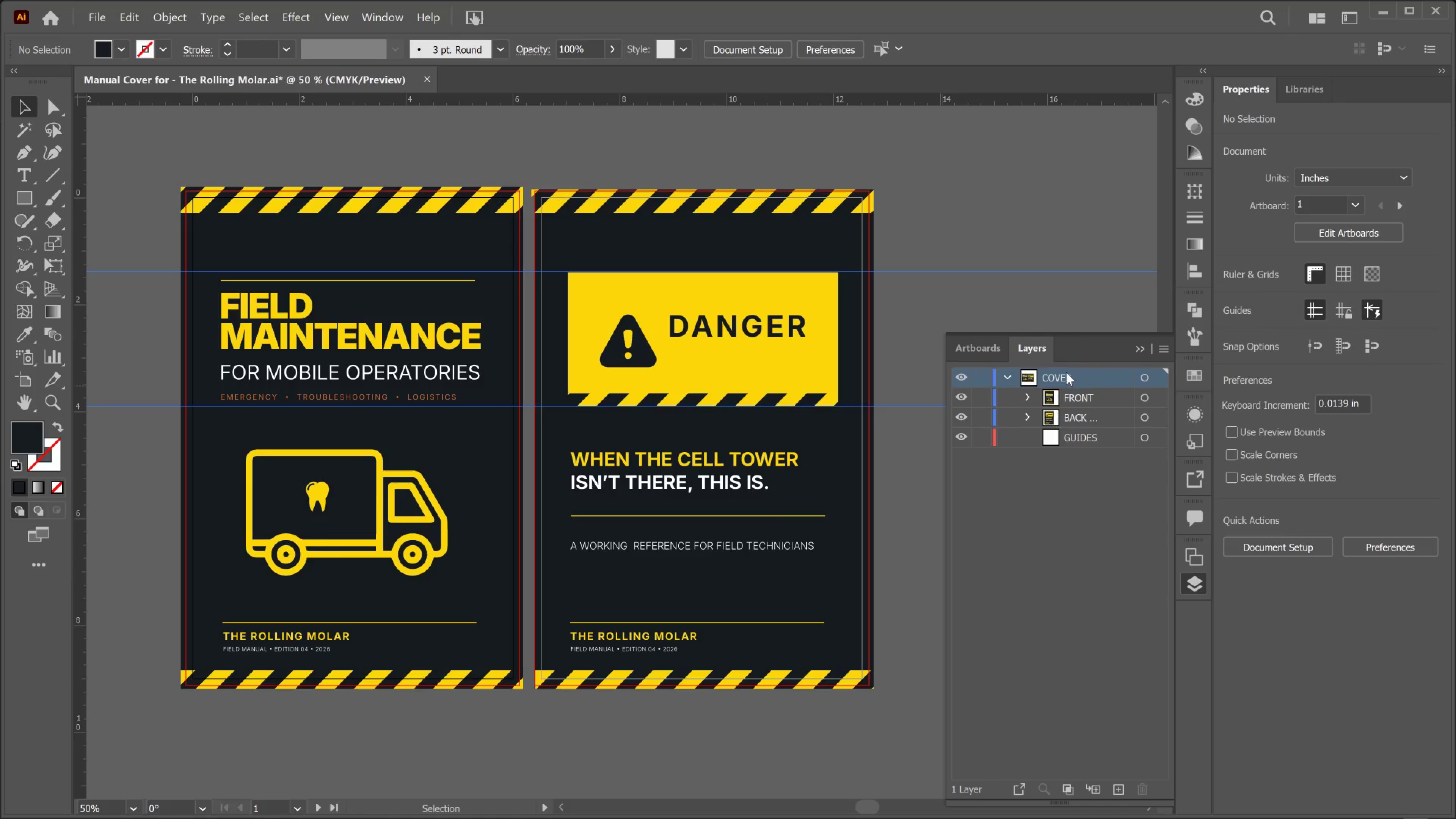 
wait(10.17)
 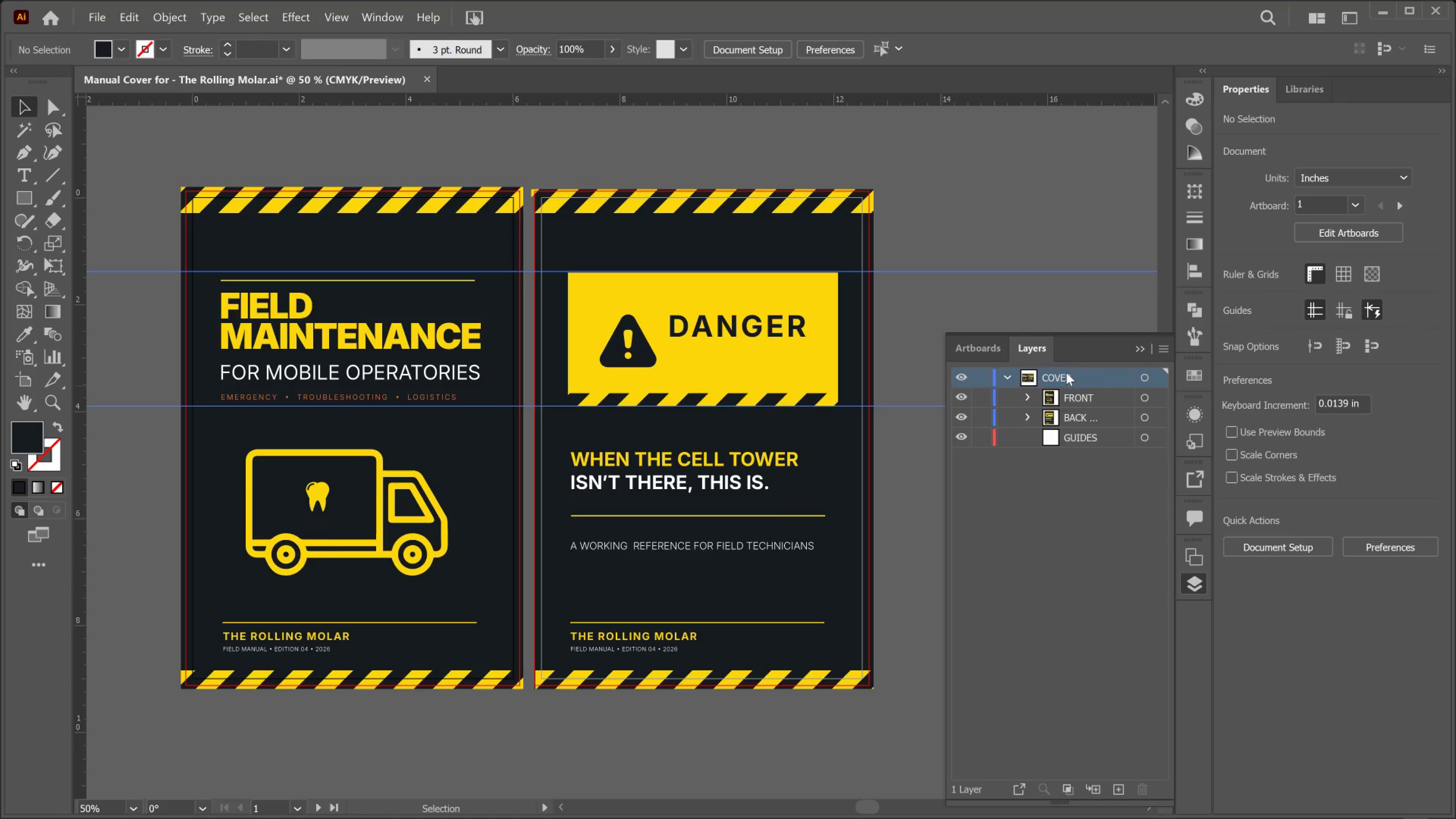 
key(Meta+MetaLeft)
 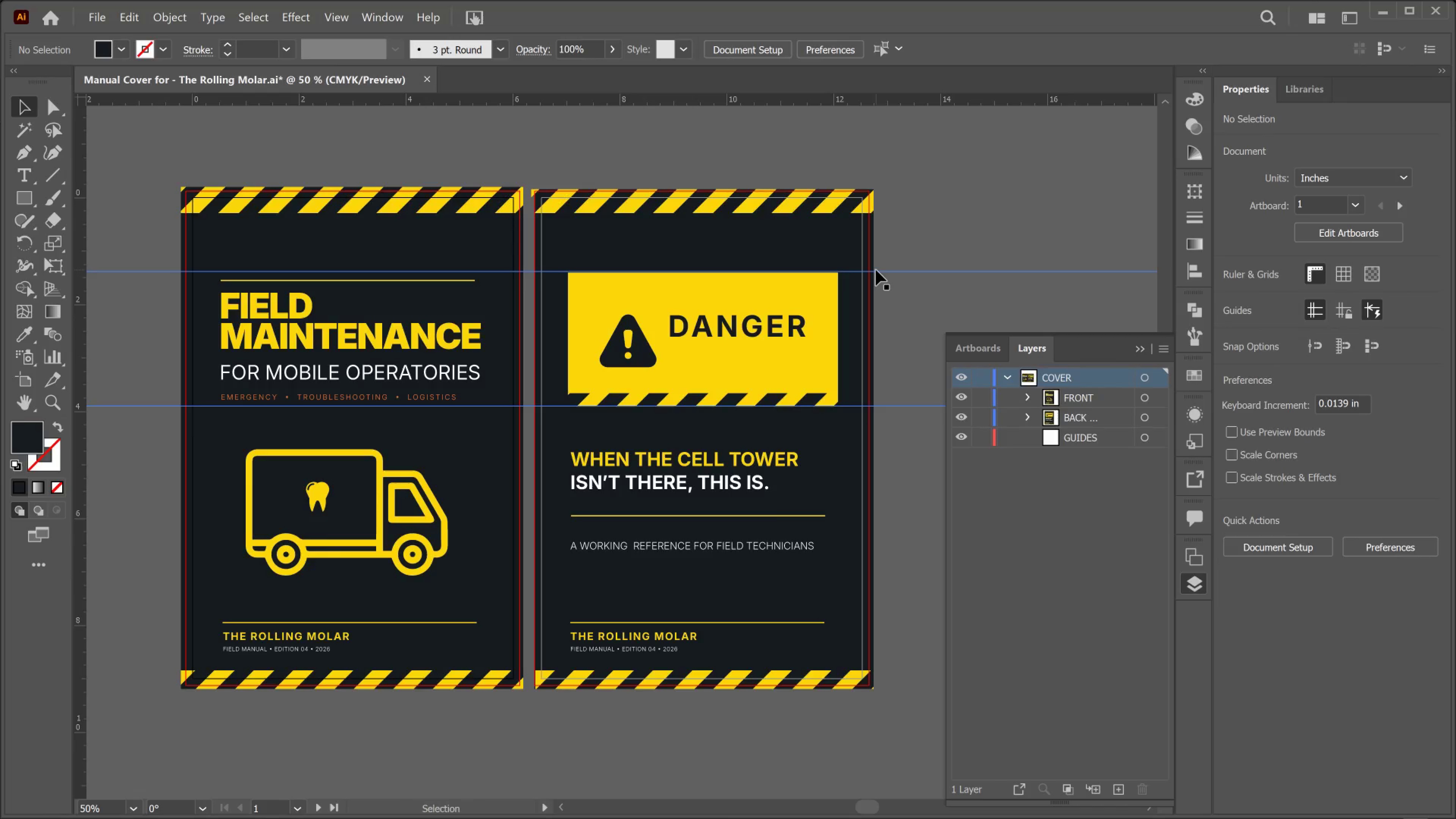 
key(Meta+Shift+ShiftLeft)
 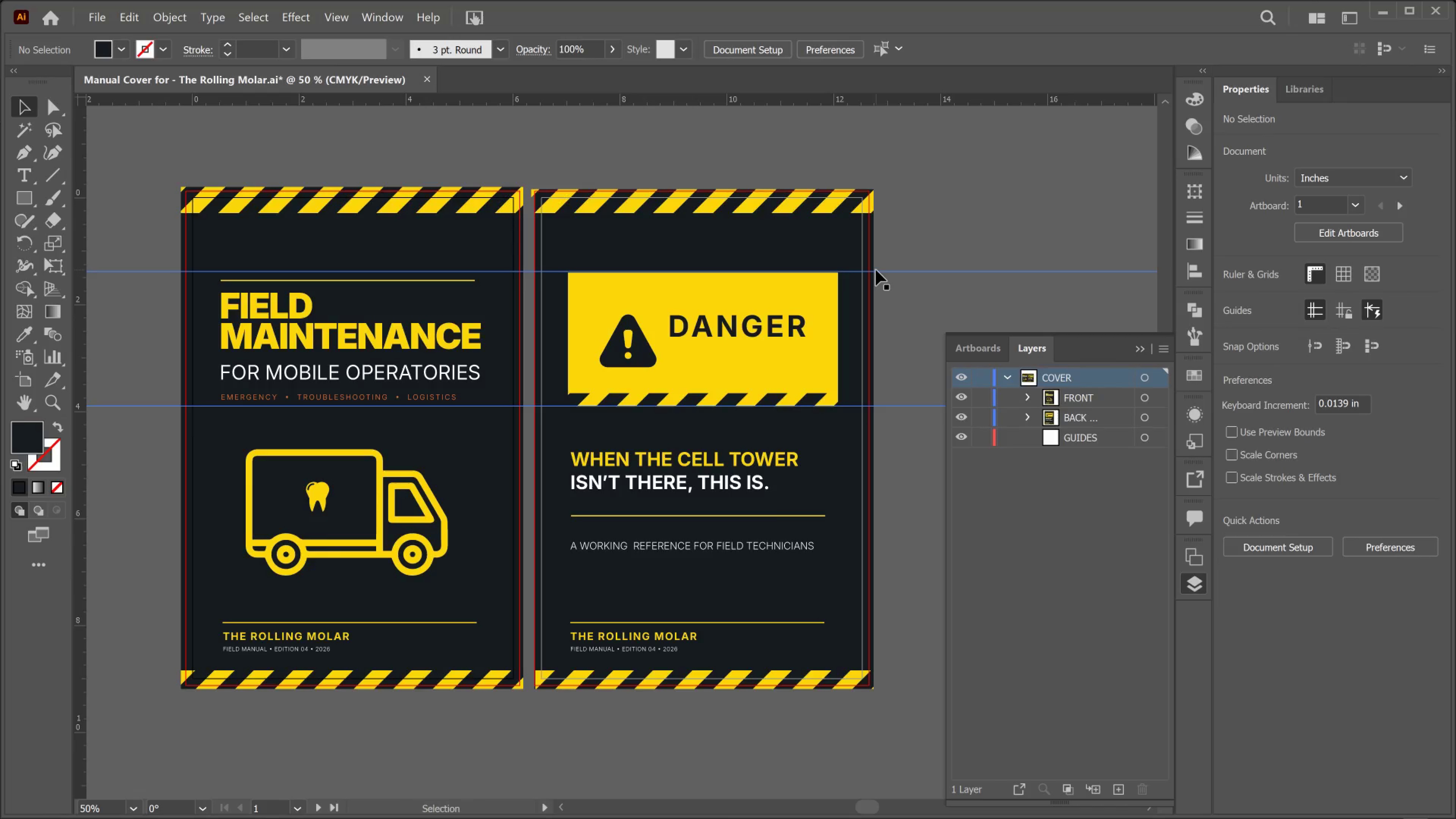 
key(Meta+Shift+S)
 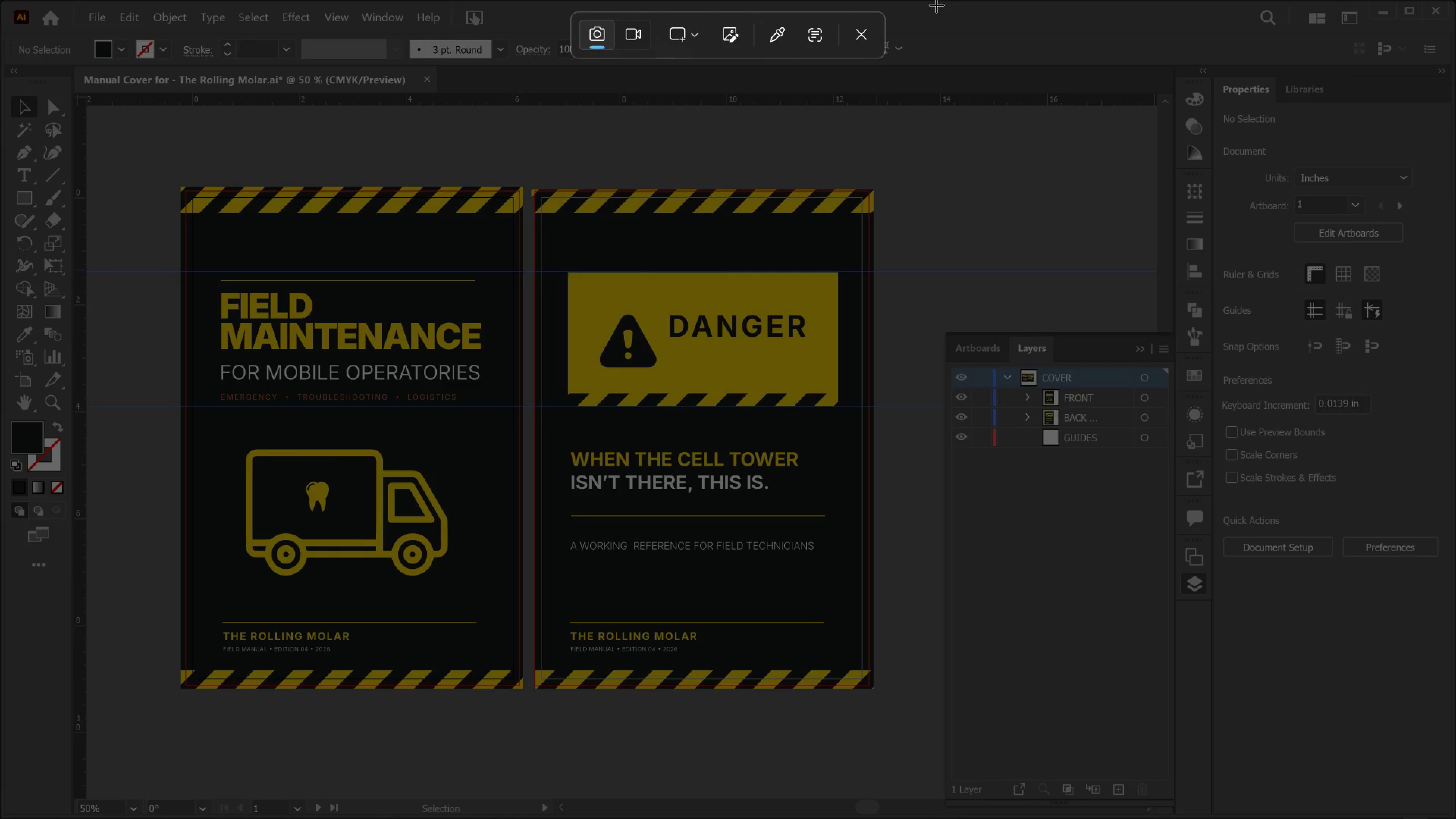 
left_click([867, 39])
 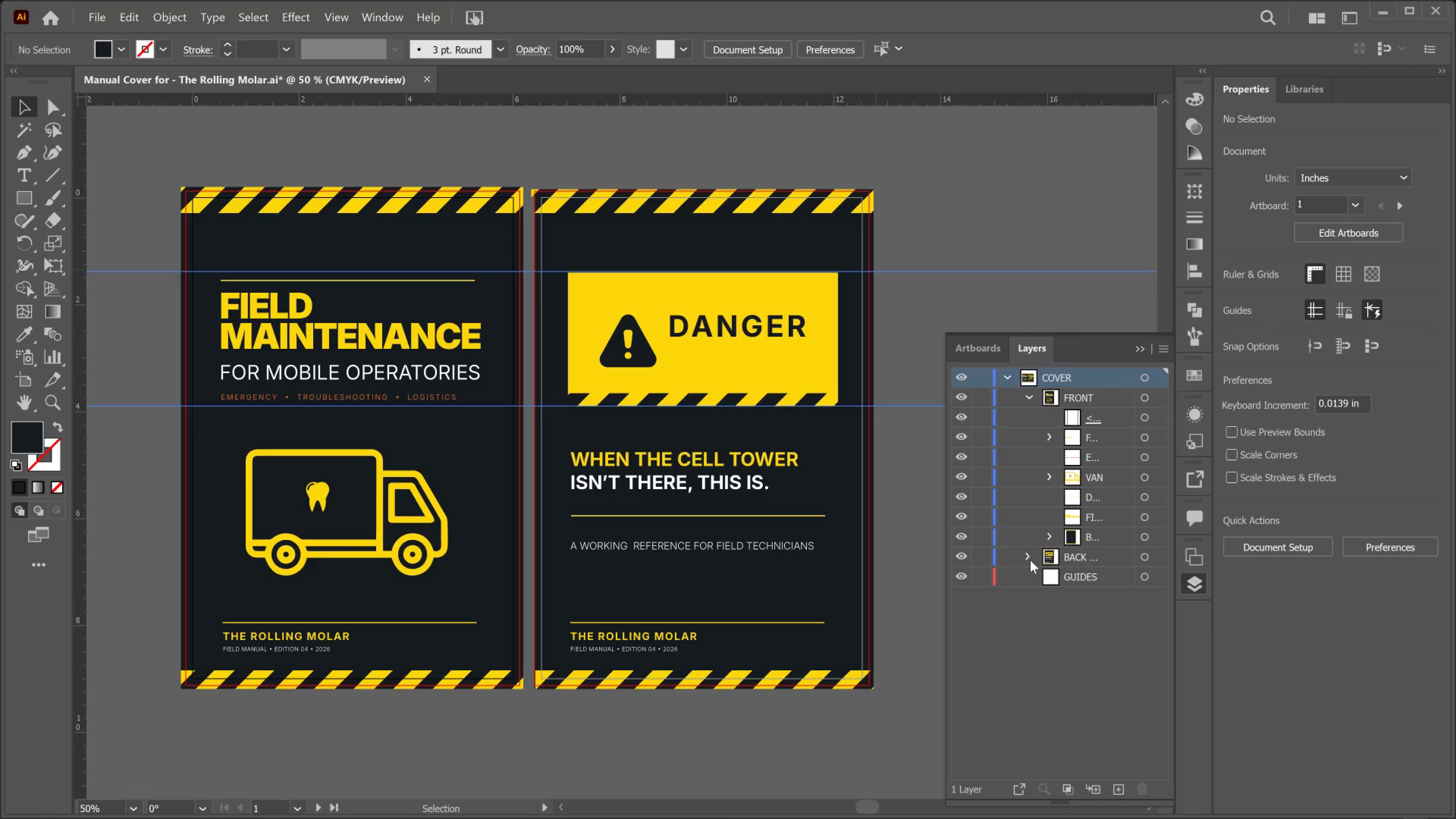 
left_click([1024, 557])
 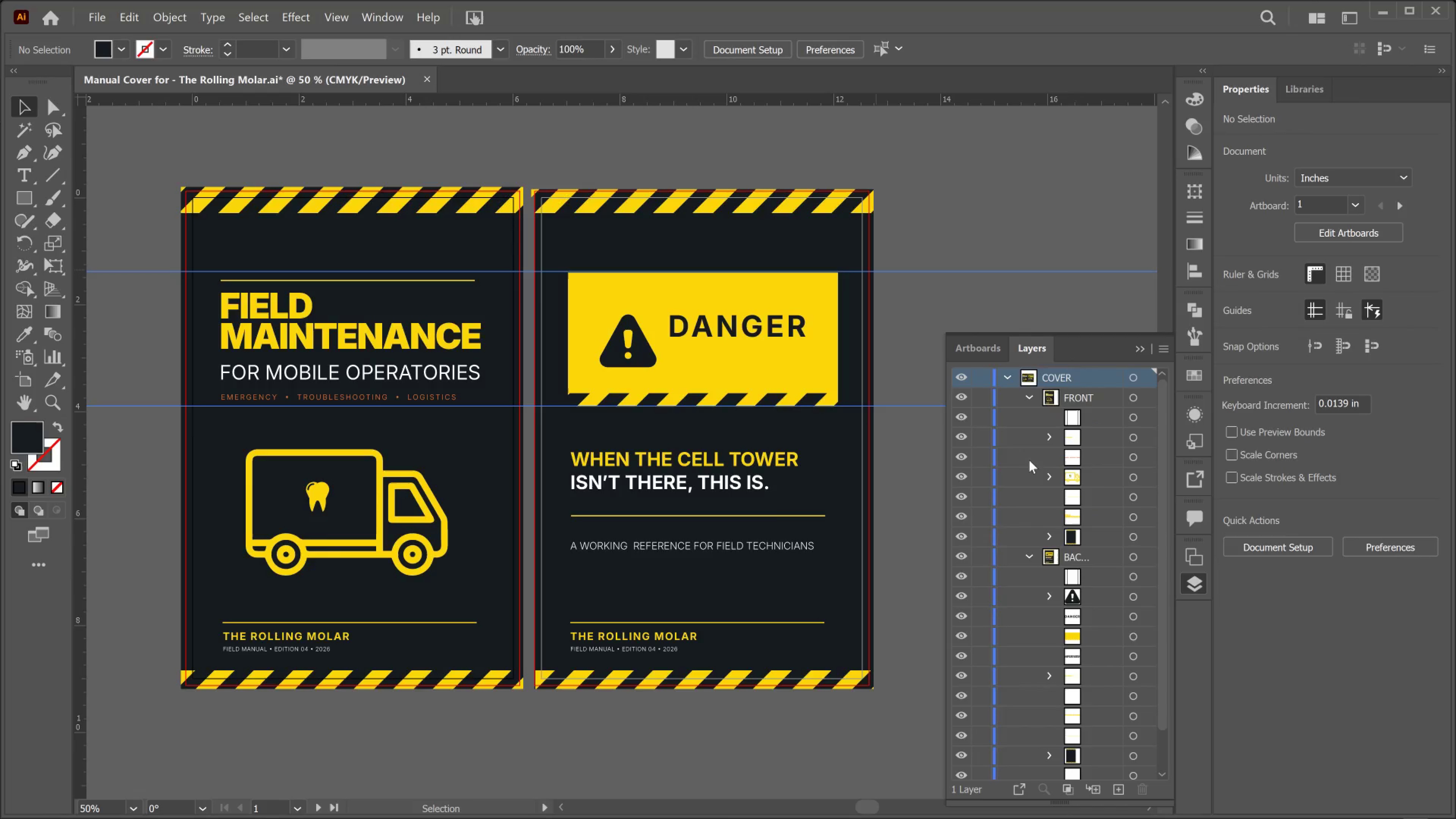 
left_click([1034, 395])
 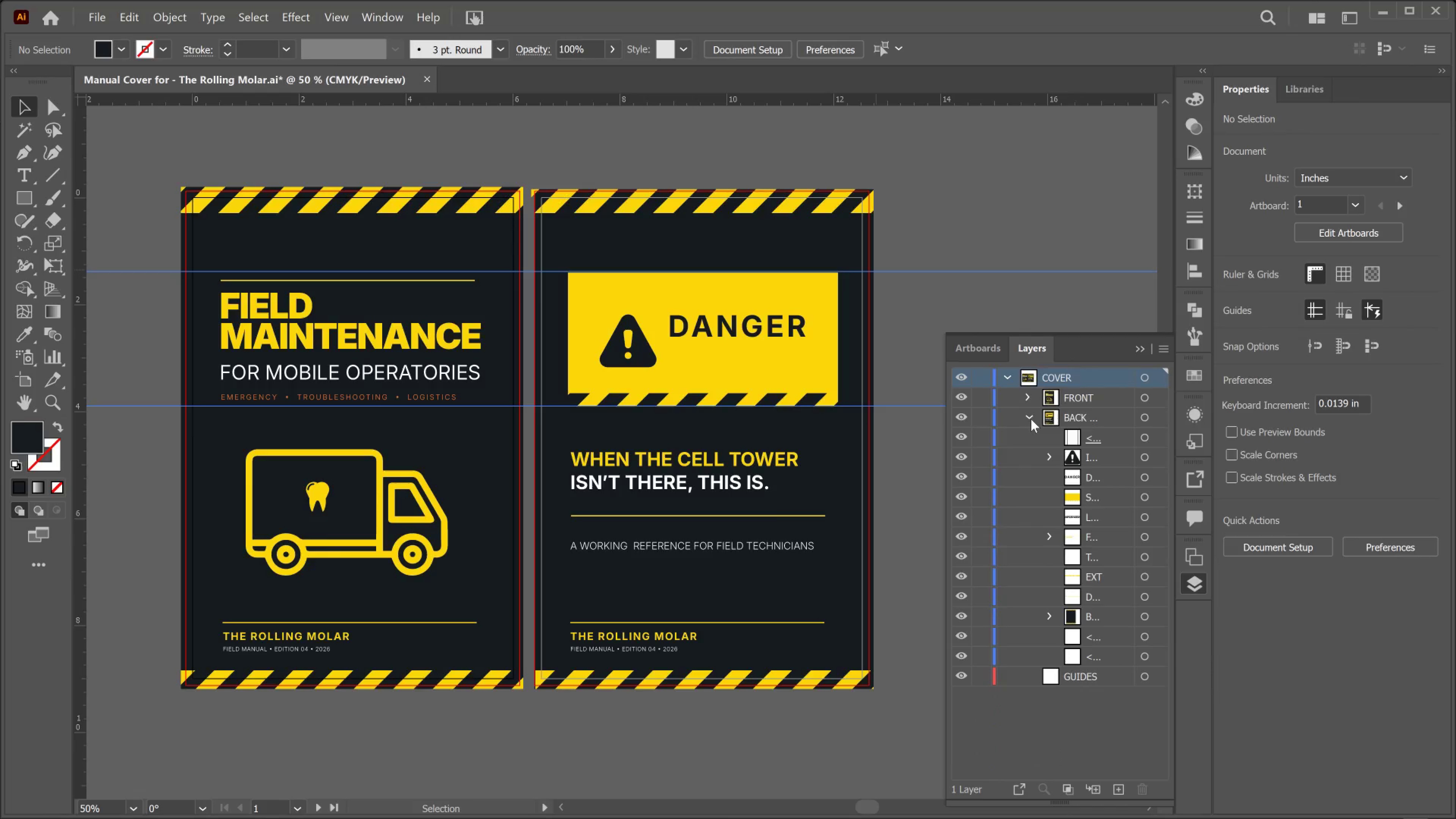 
left_click([1031, 419])
 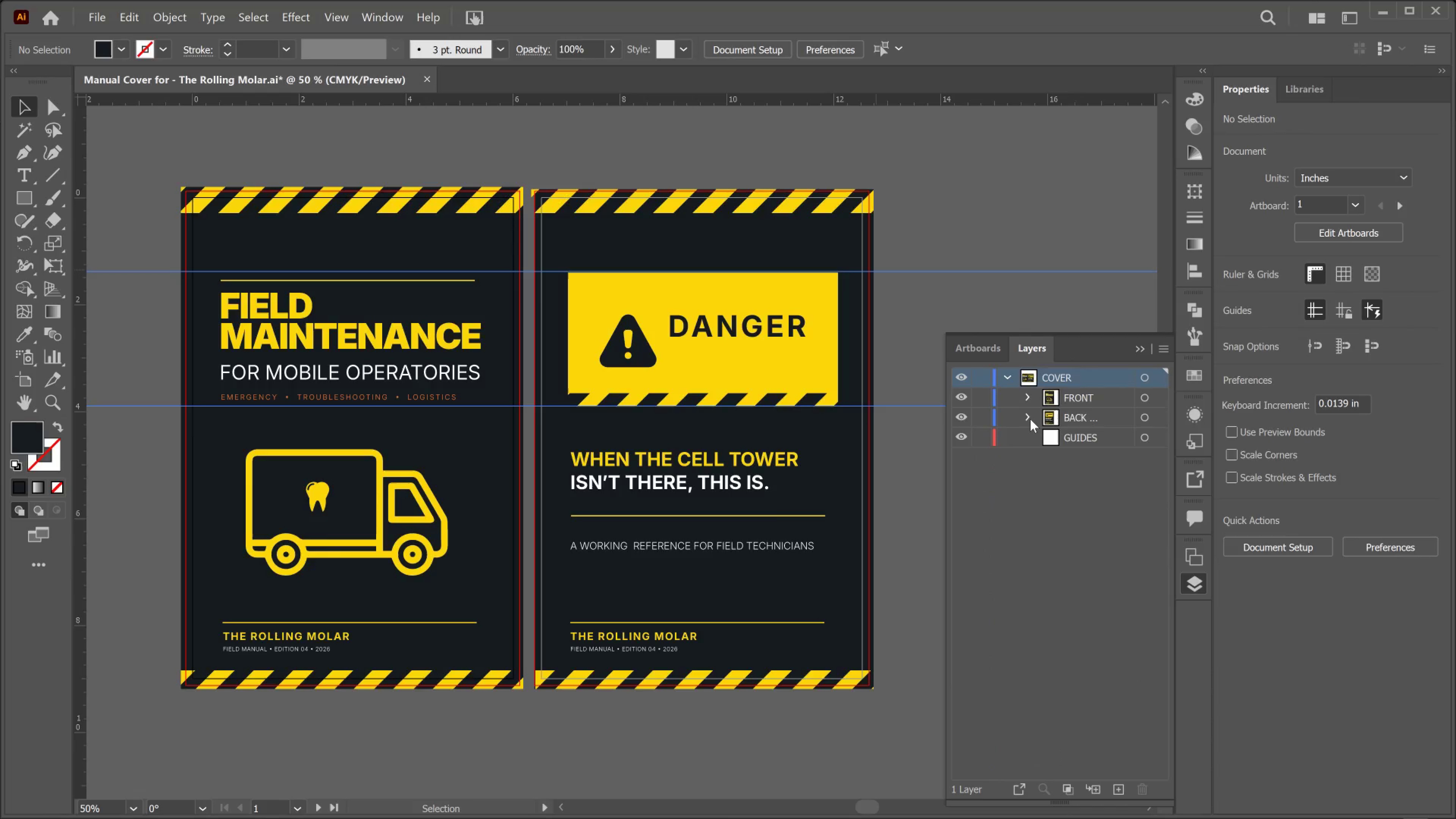 
left_click([1030, 419])
 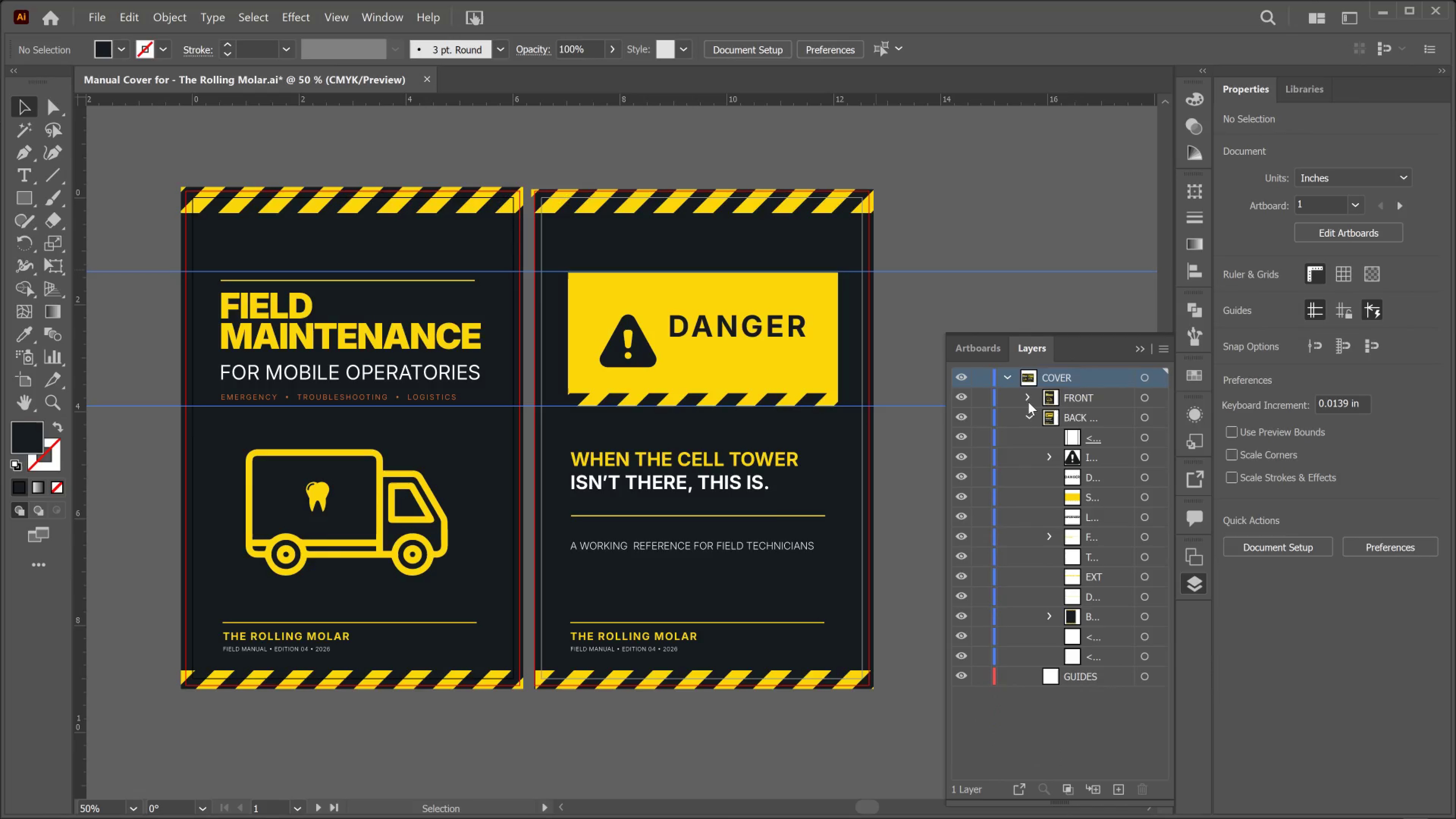 
left_click([1028, 400])
 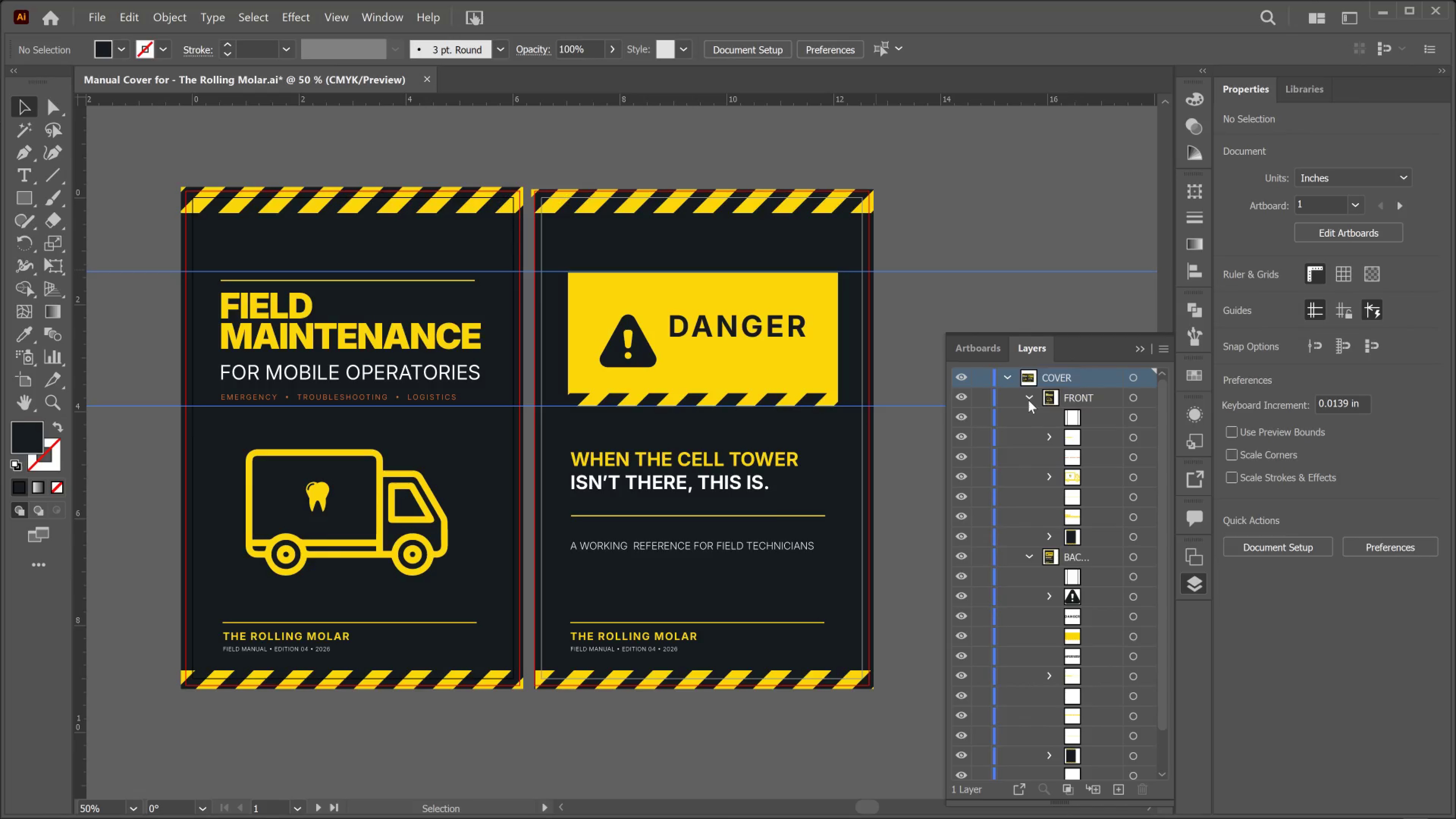 
left_click([1028, 400])
 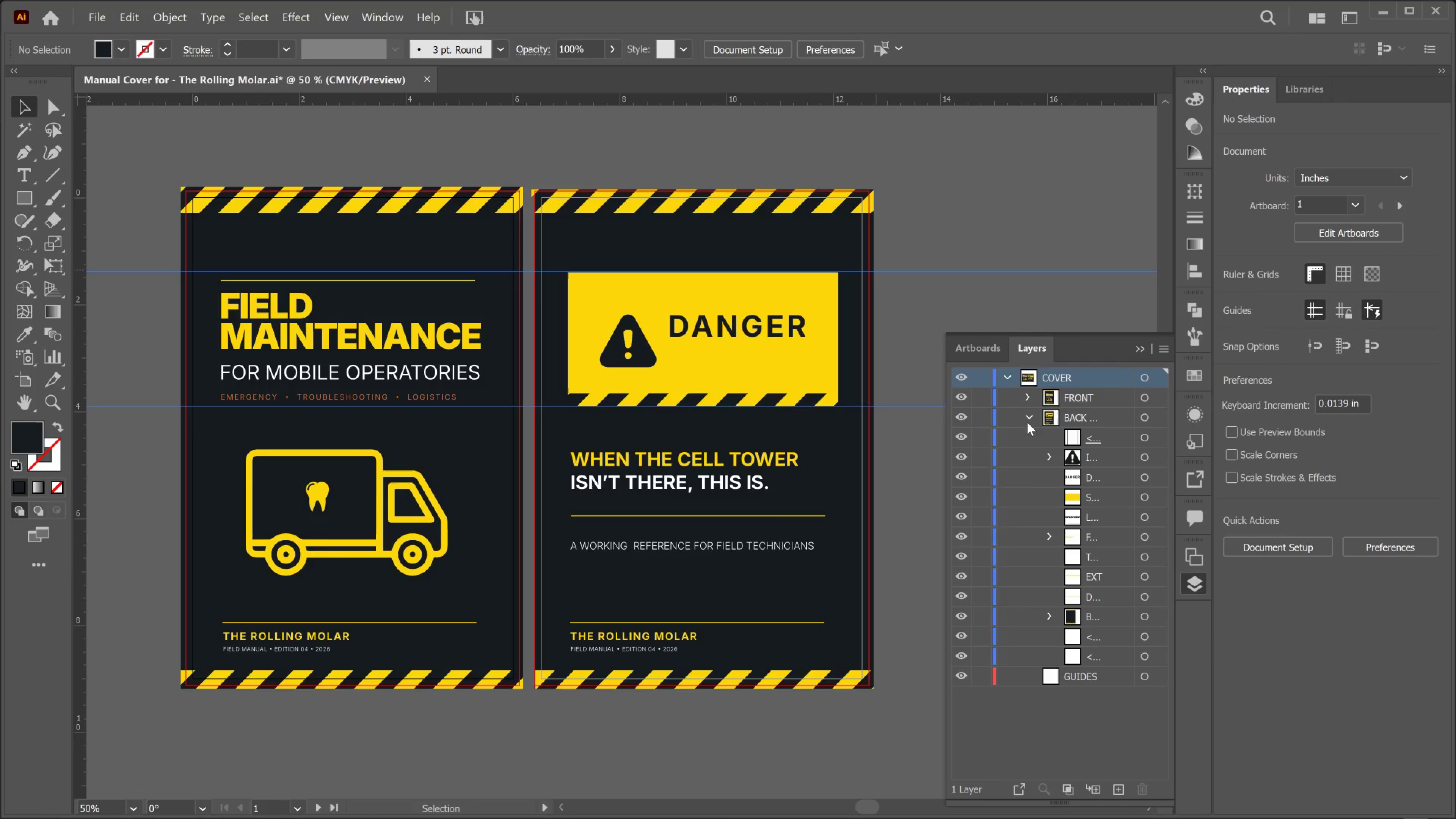 
left_click([1030, 418])
 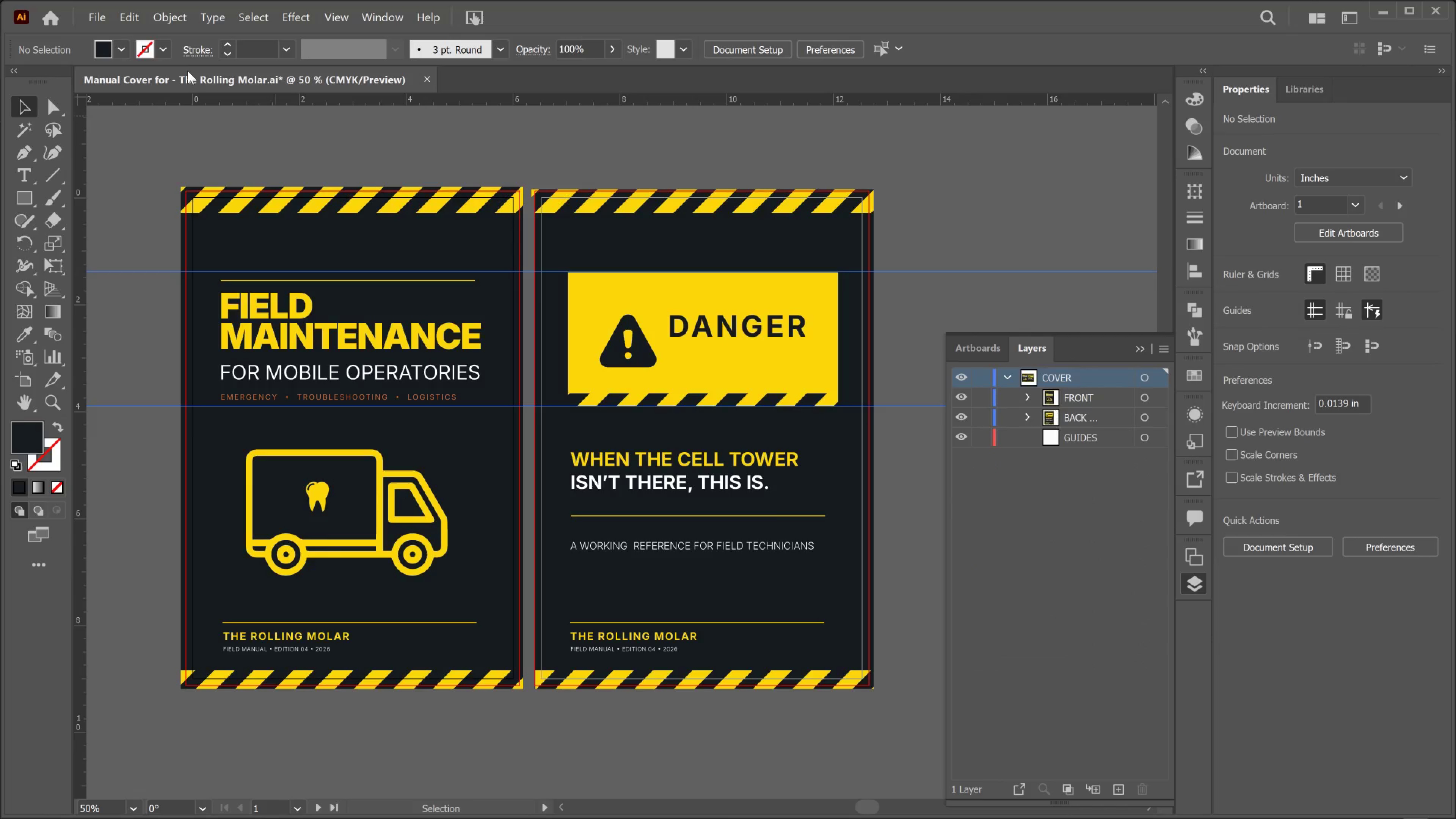 
key(Meta+MetaLeft)
 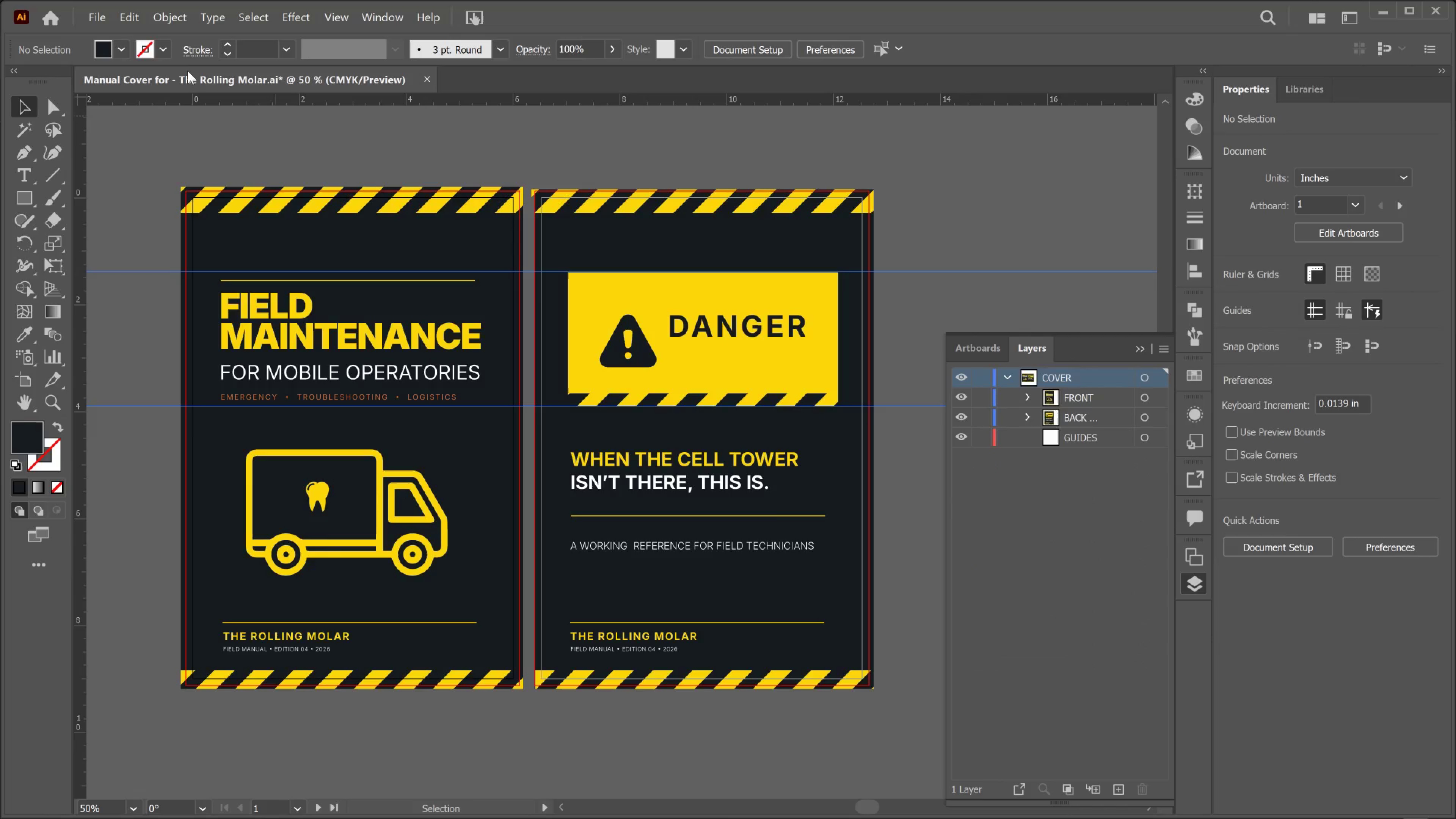 
key(Meta+Shift+ShiftLeft)
 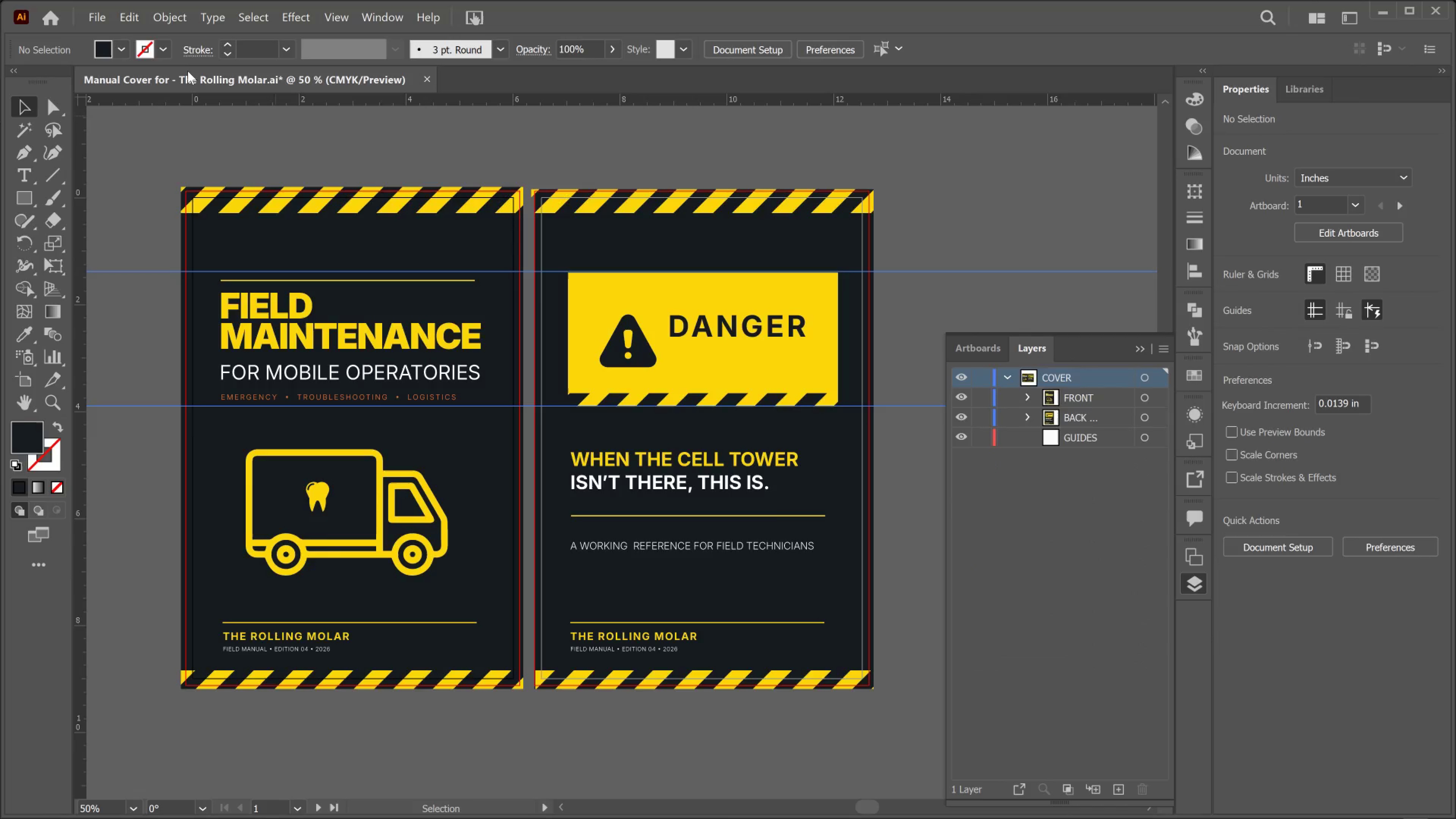 
key(Meta+Shift+S)
 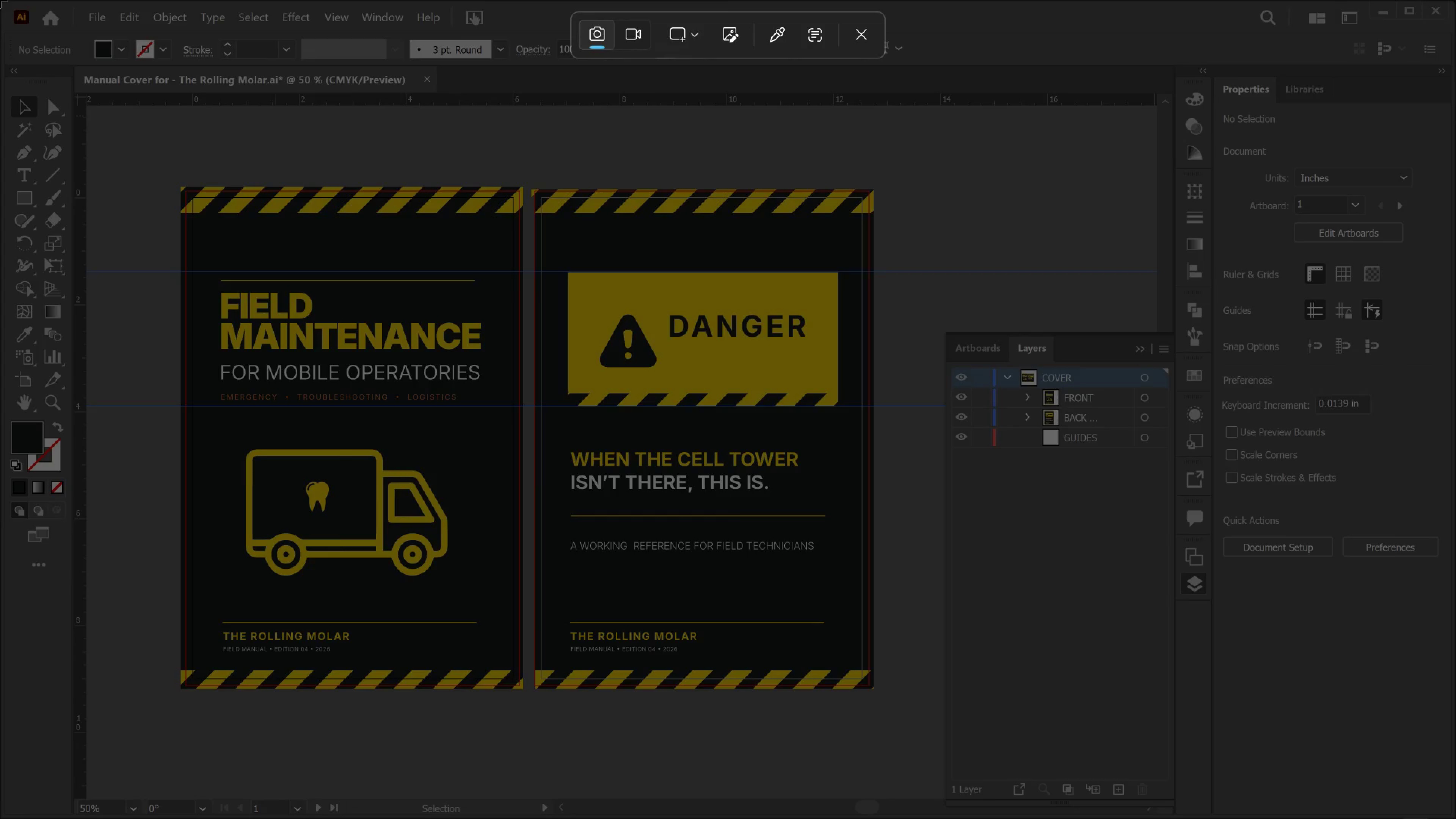 
left_click_drag(start_coordinate=[0, 0], to_coordinate=[1456, 818])
 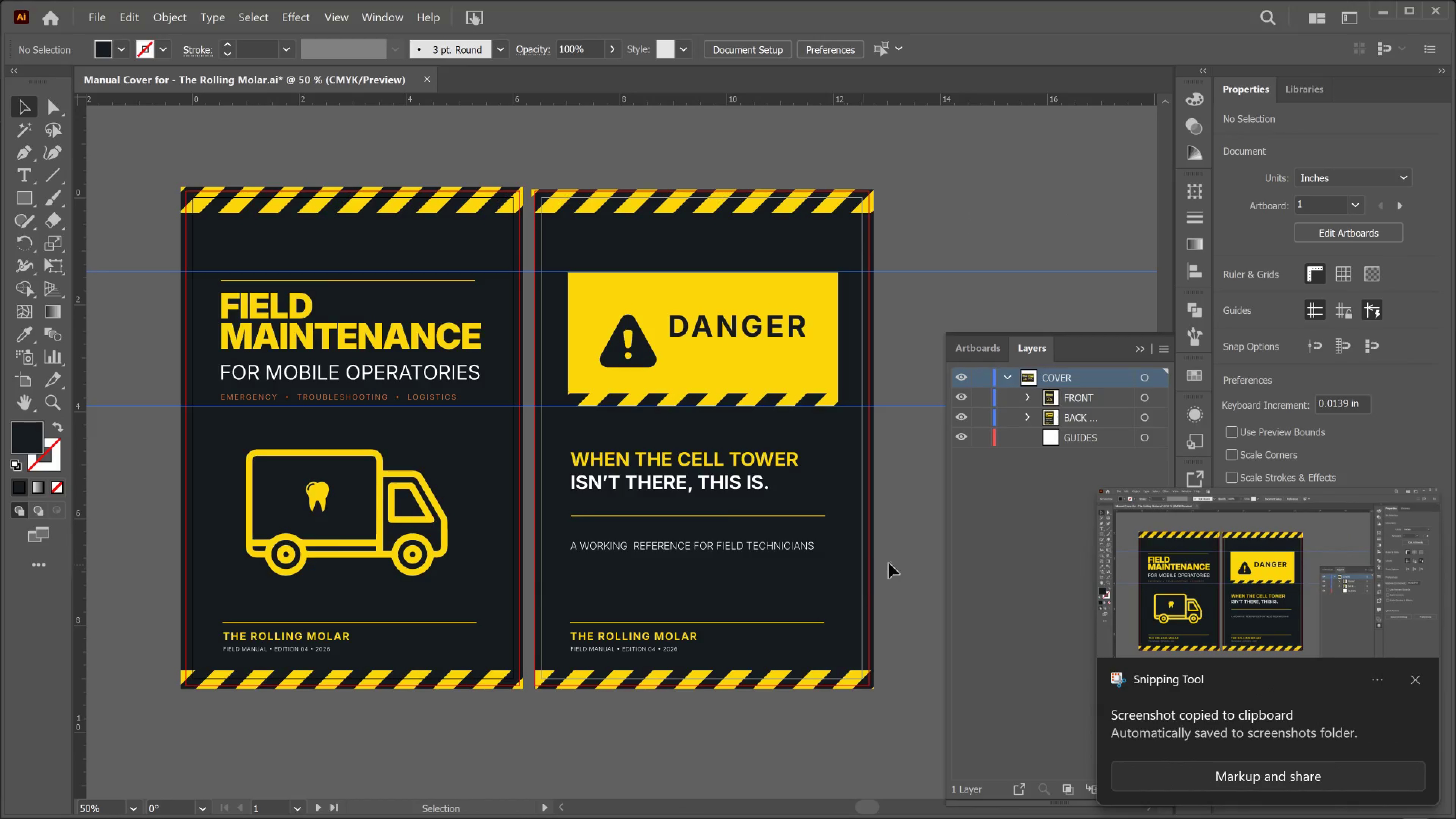 
left_click([1156, 573])
 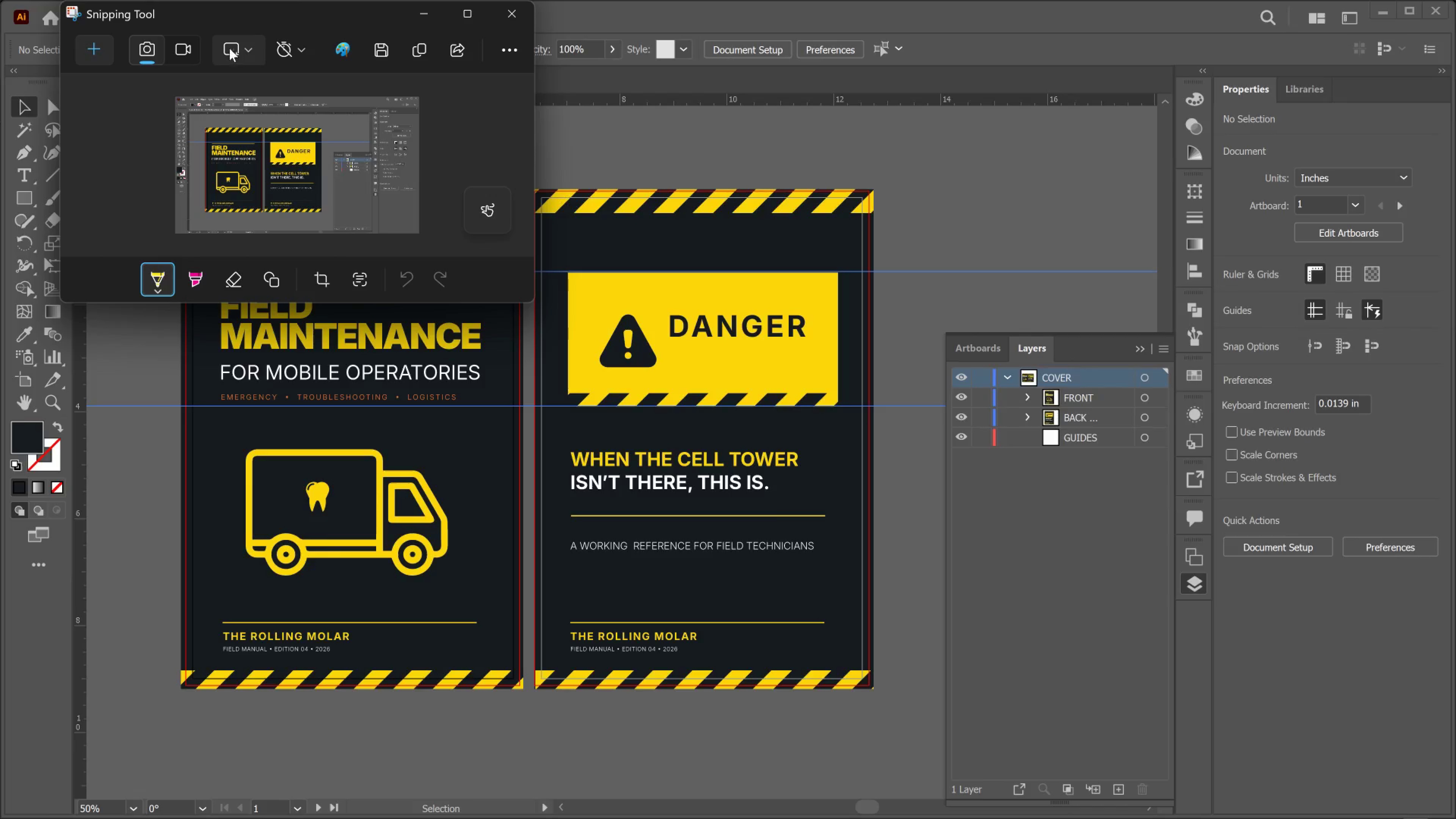 
left_click([378, 50])
 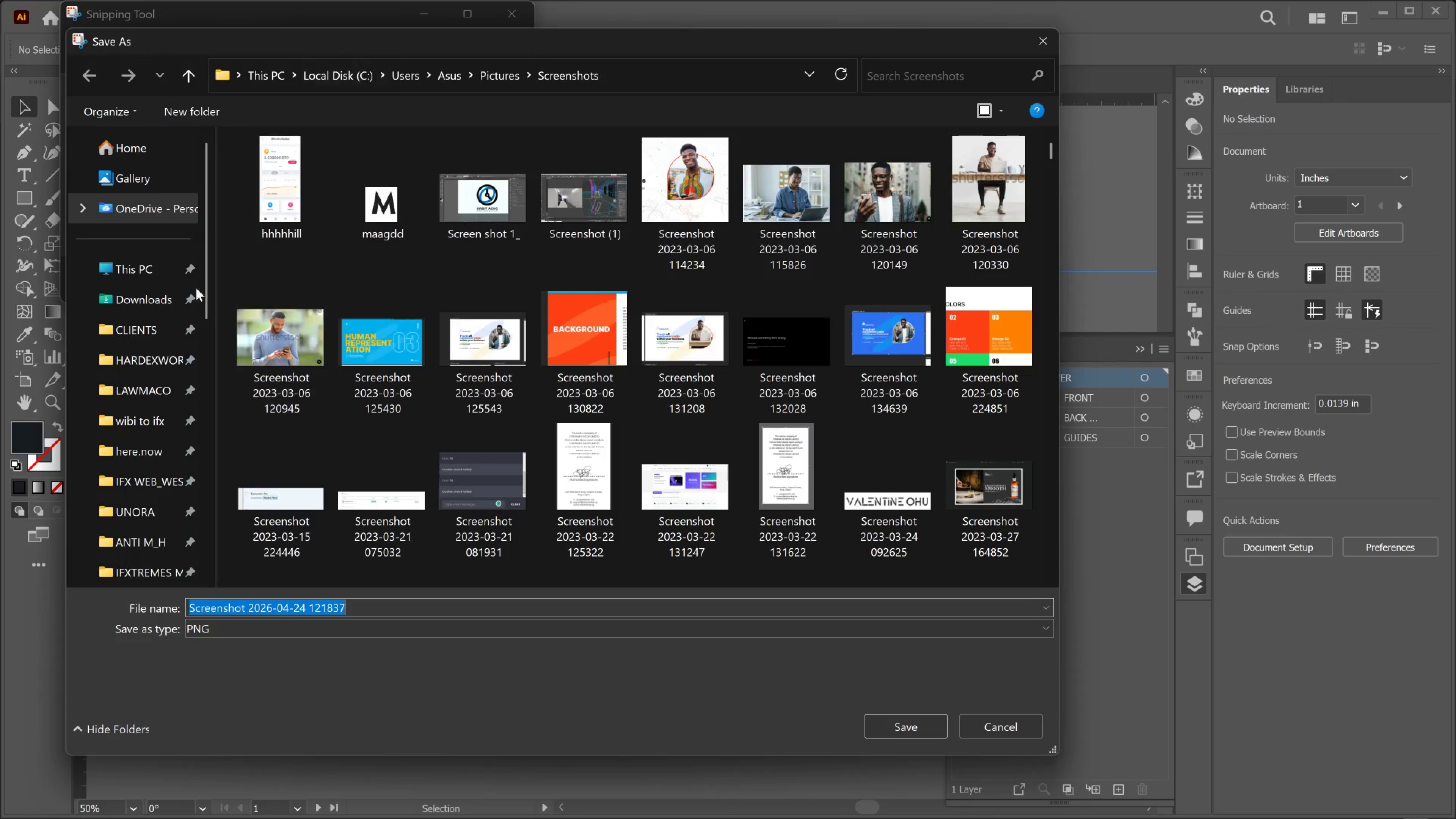 
left_click([136, 317])
 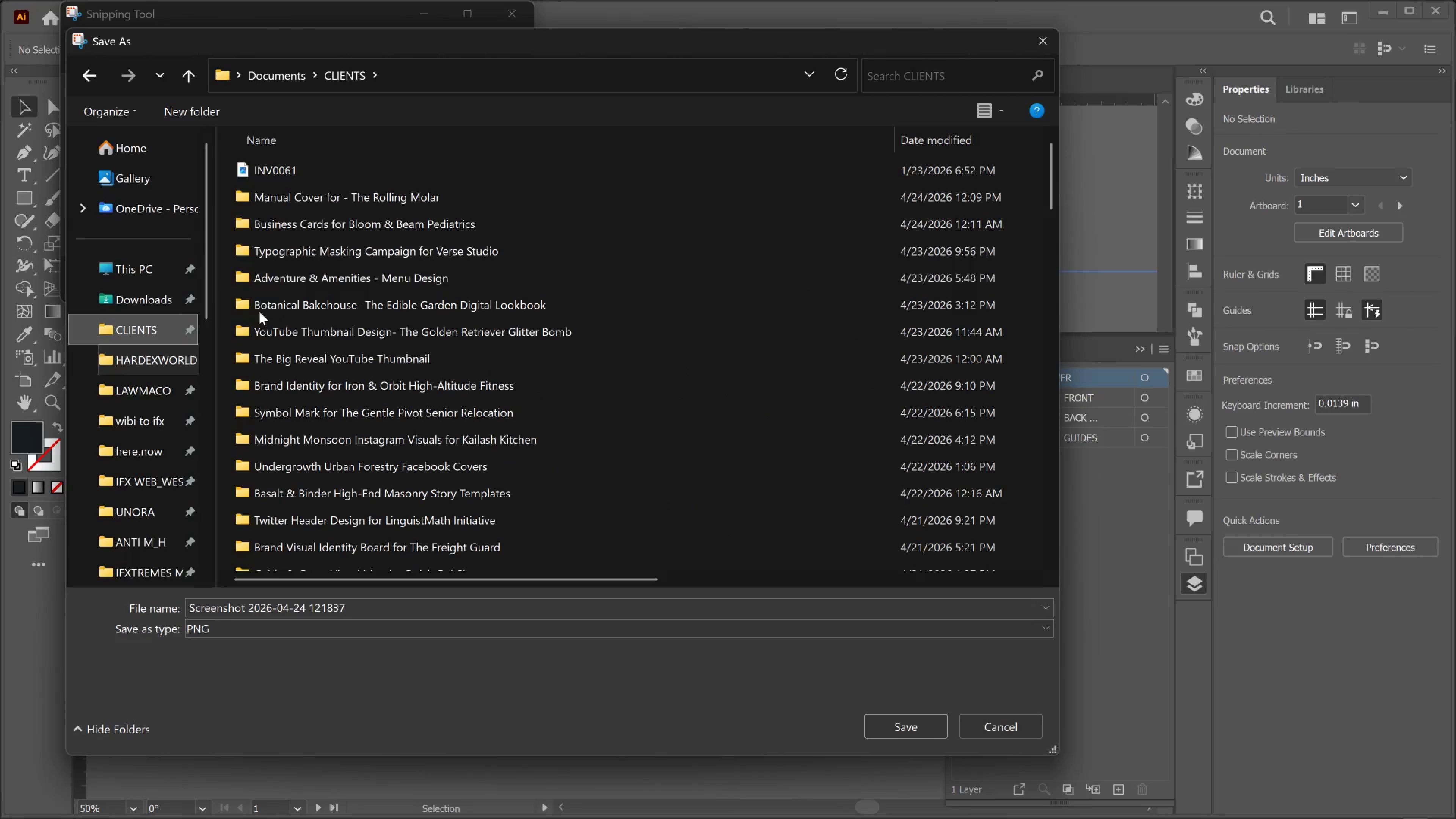 
double_click([298, 199])
 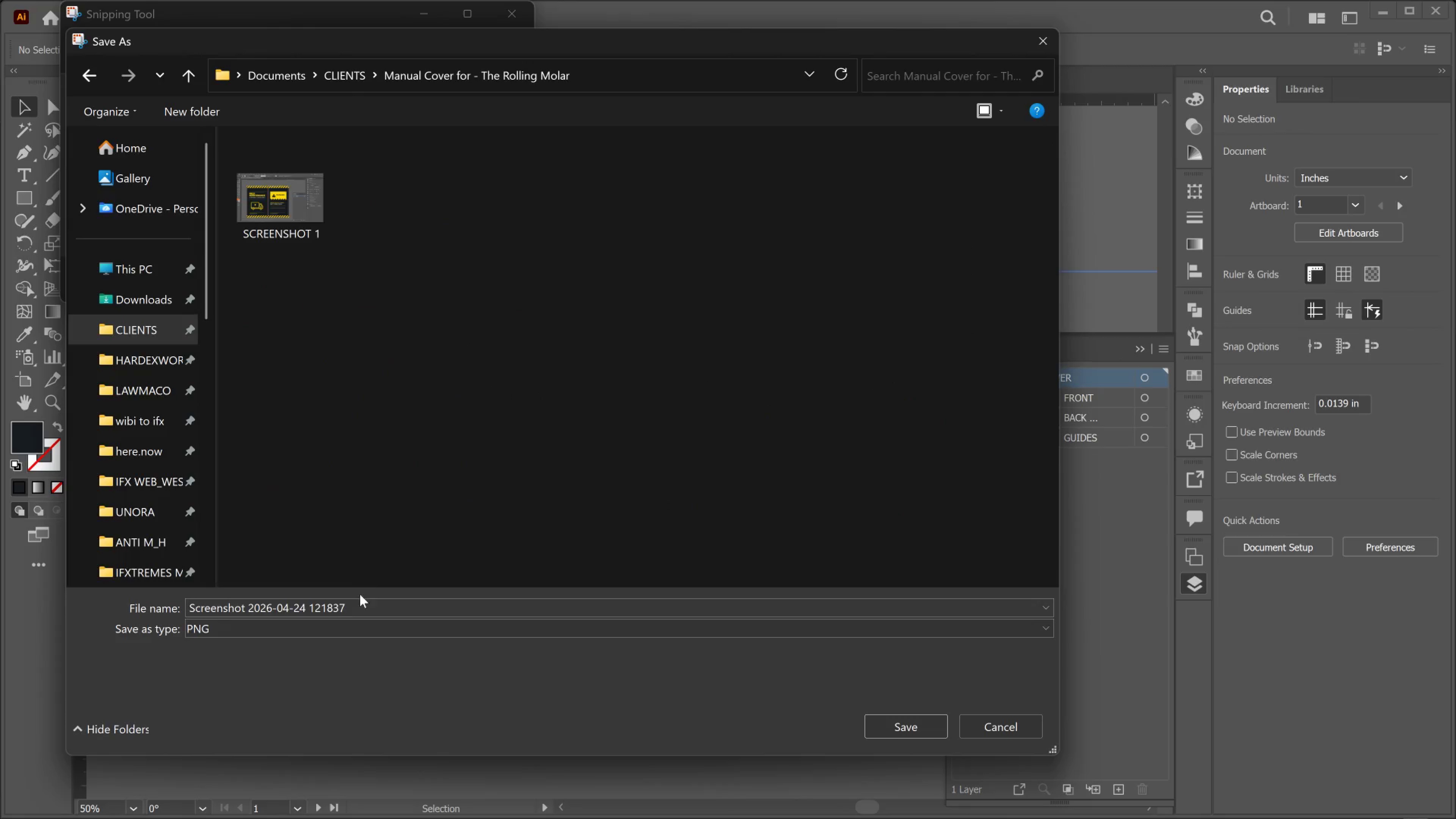 
left_click([359, 604])
 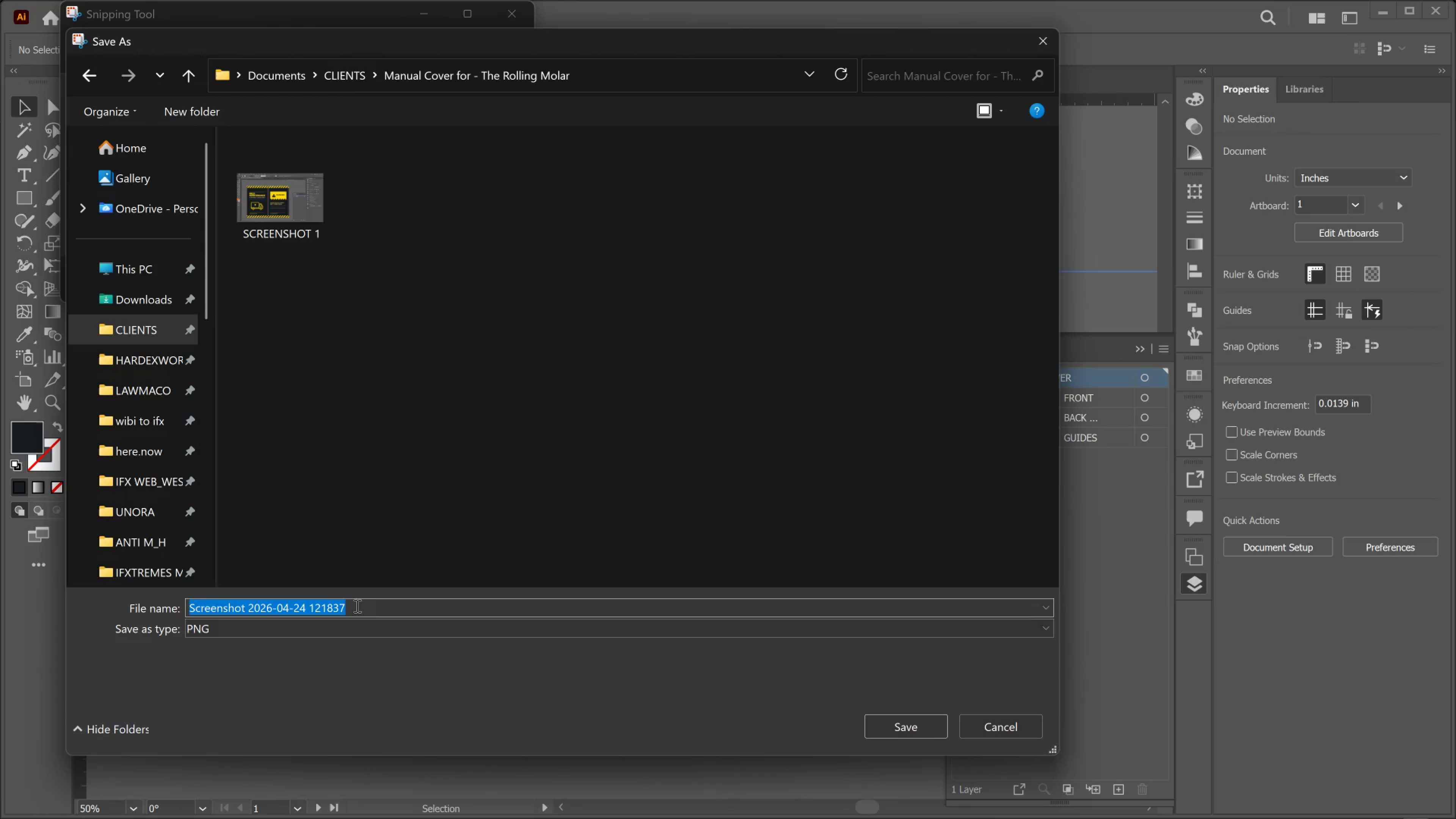 
type(SCREENSHOT 2)
 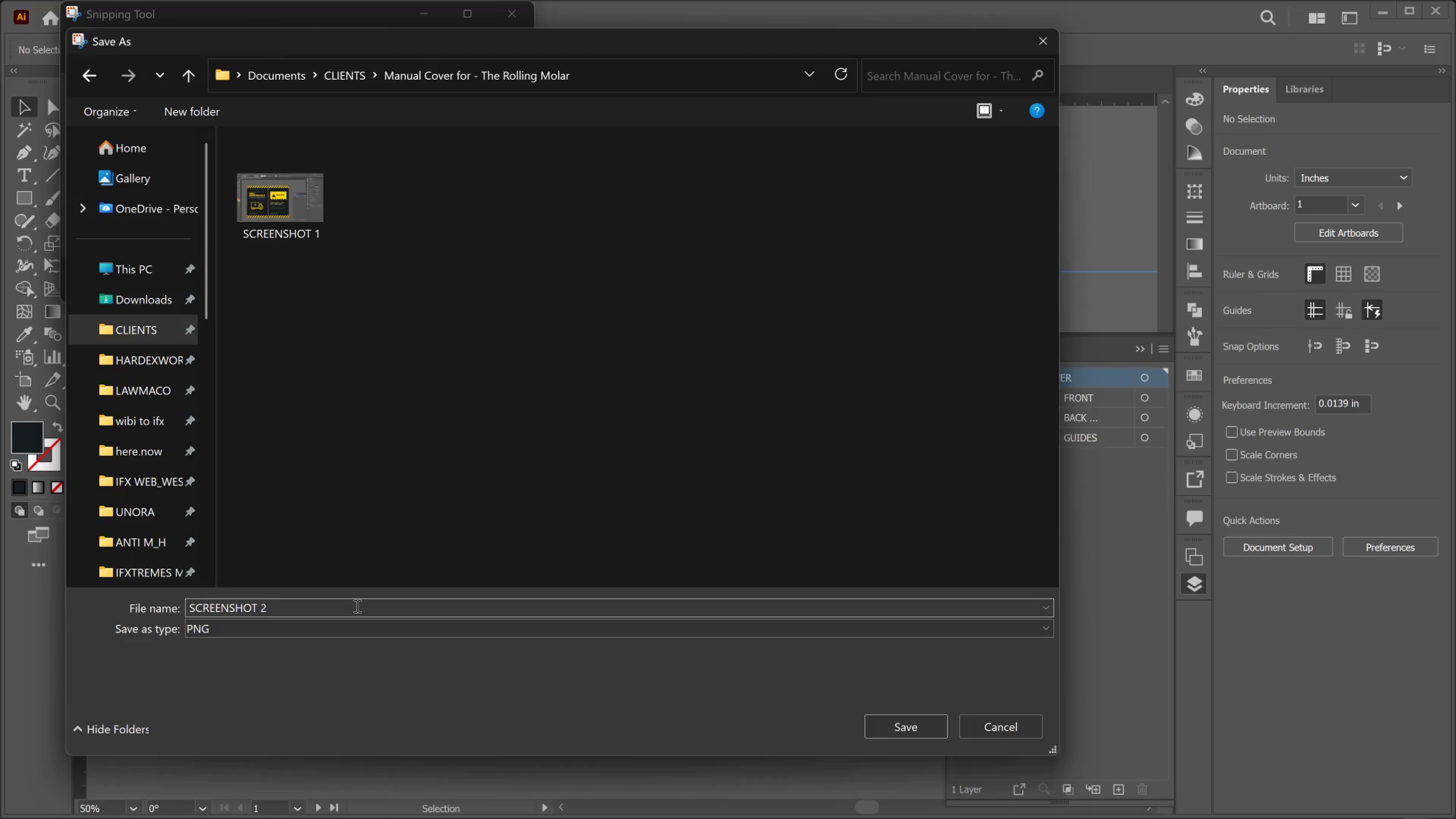 
key(Enter)
 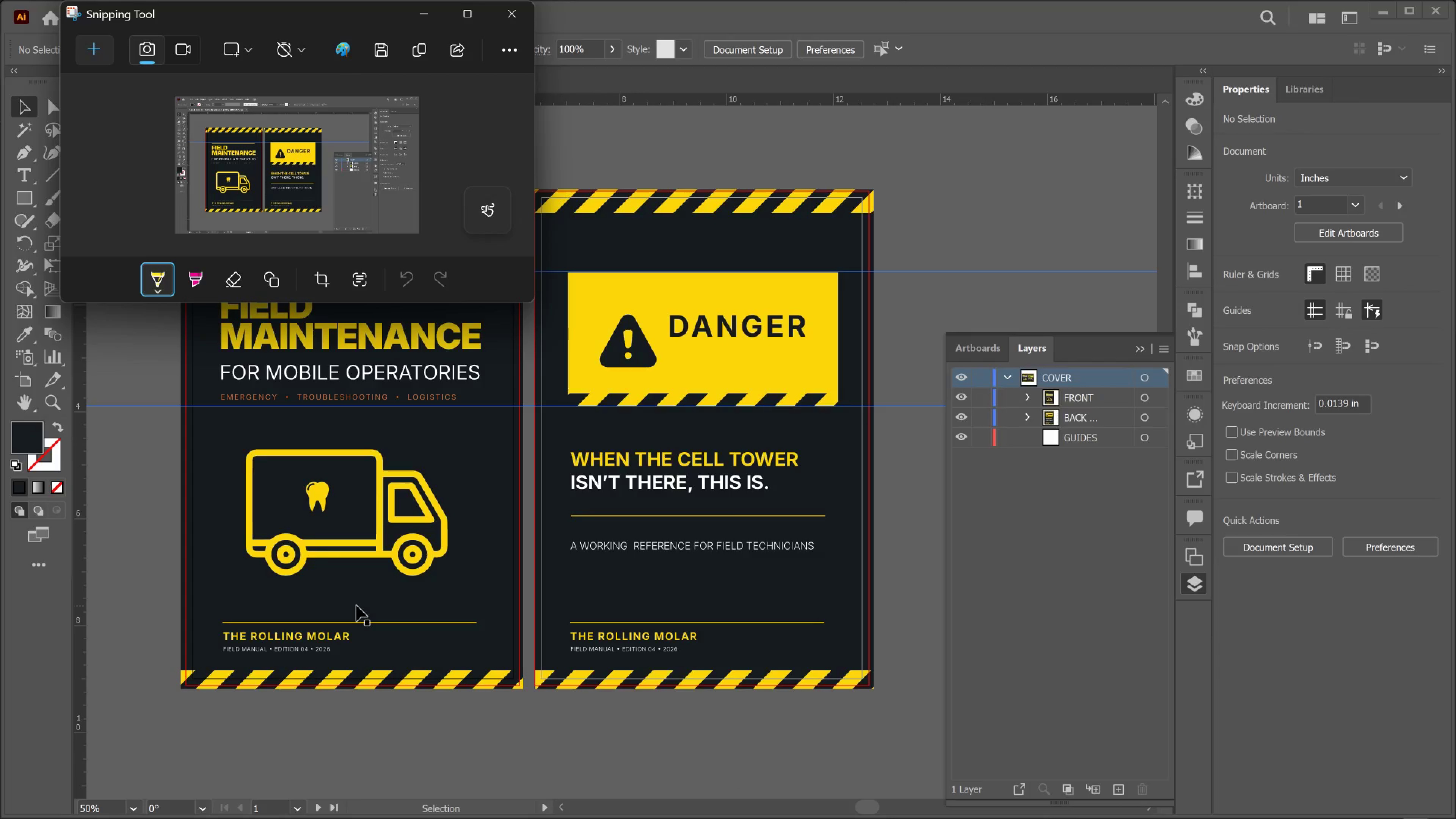 
key(Alt+Tab)
 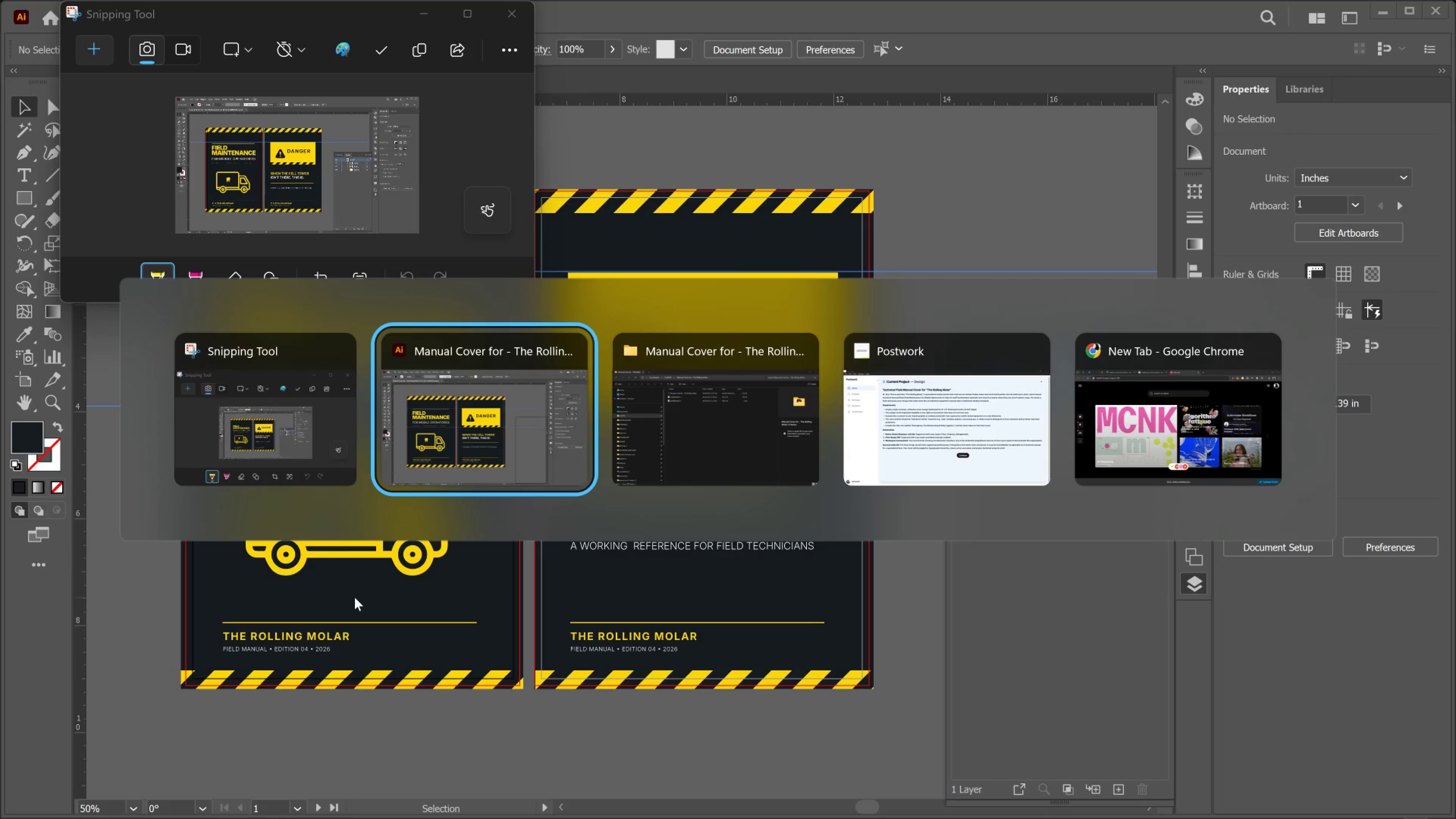 
key(Alt+Tab)
 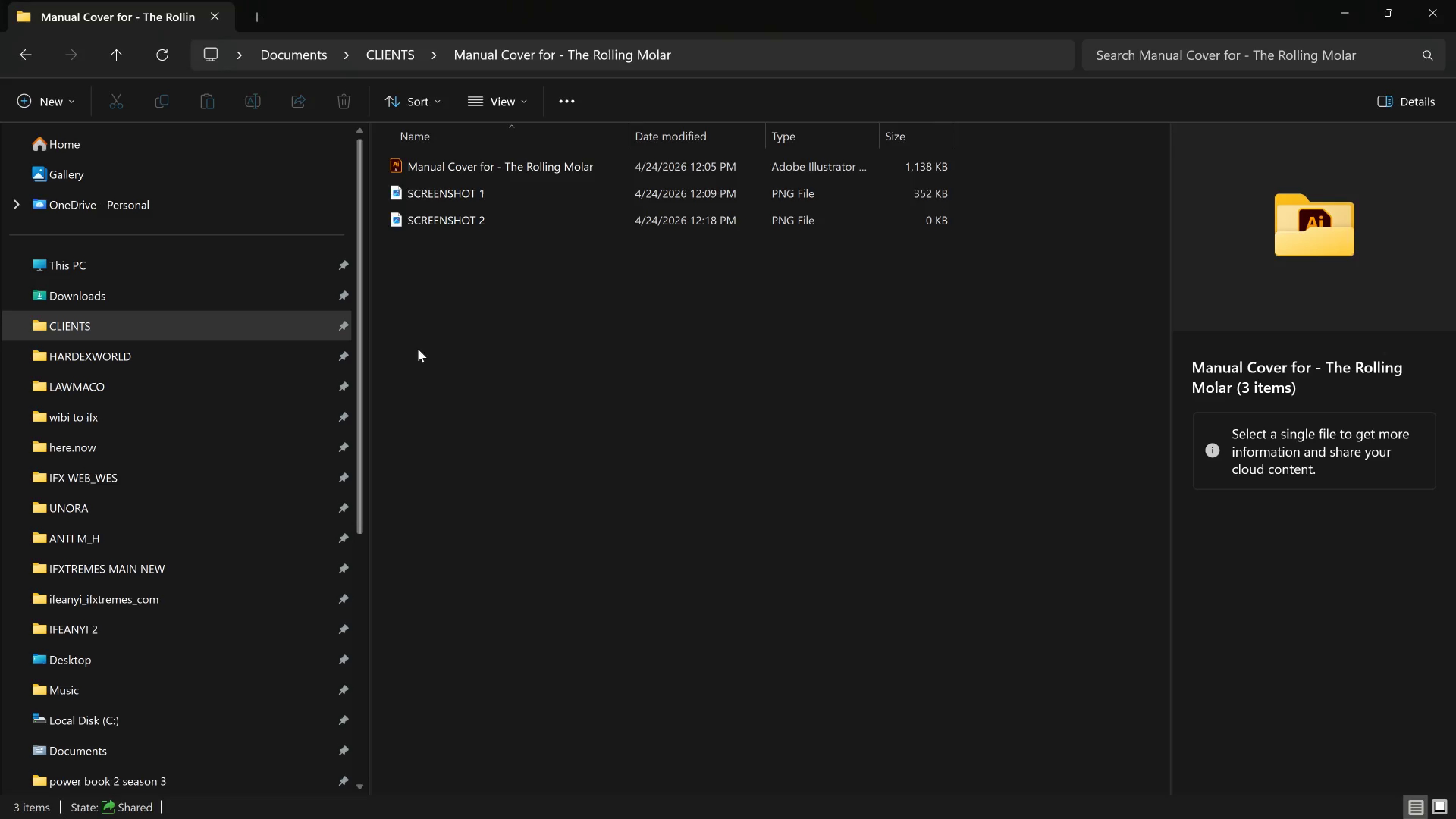 
key(Alt+Tab)
 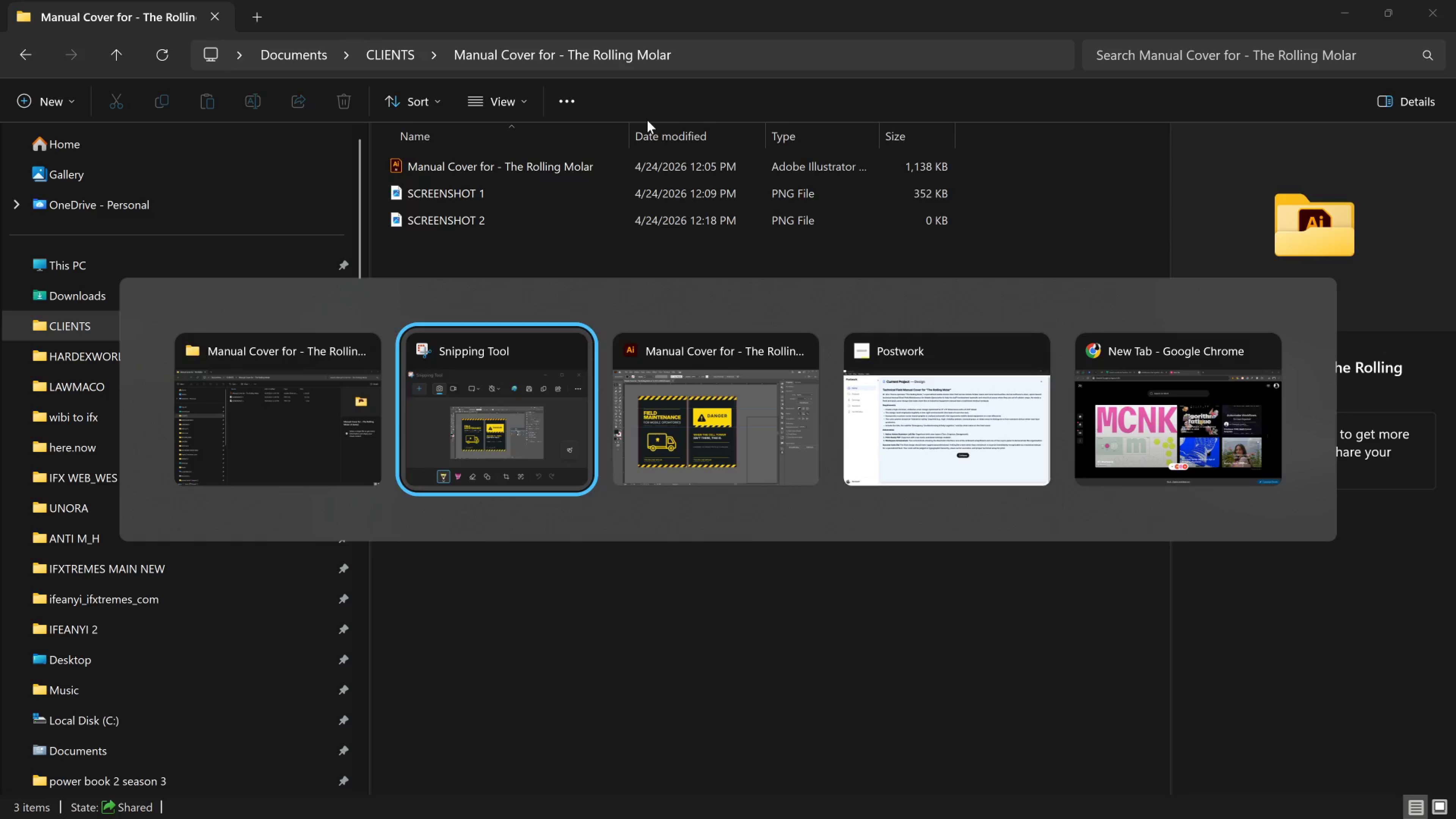 
key(Alt+Tab)
 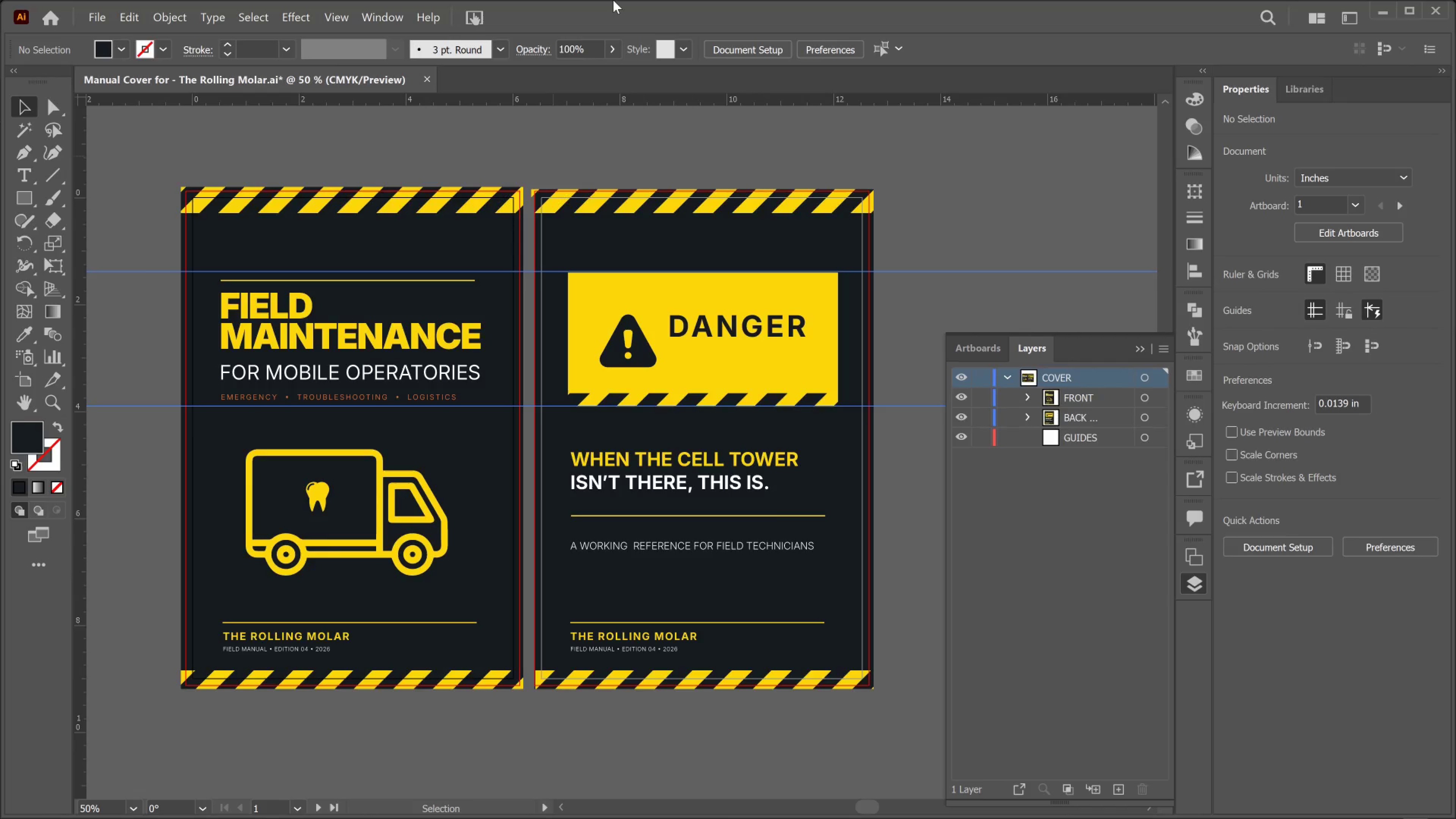 
key(Control+Y)
 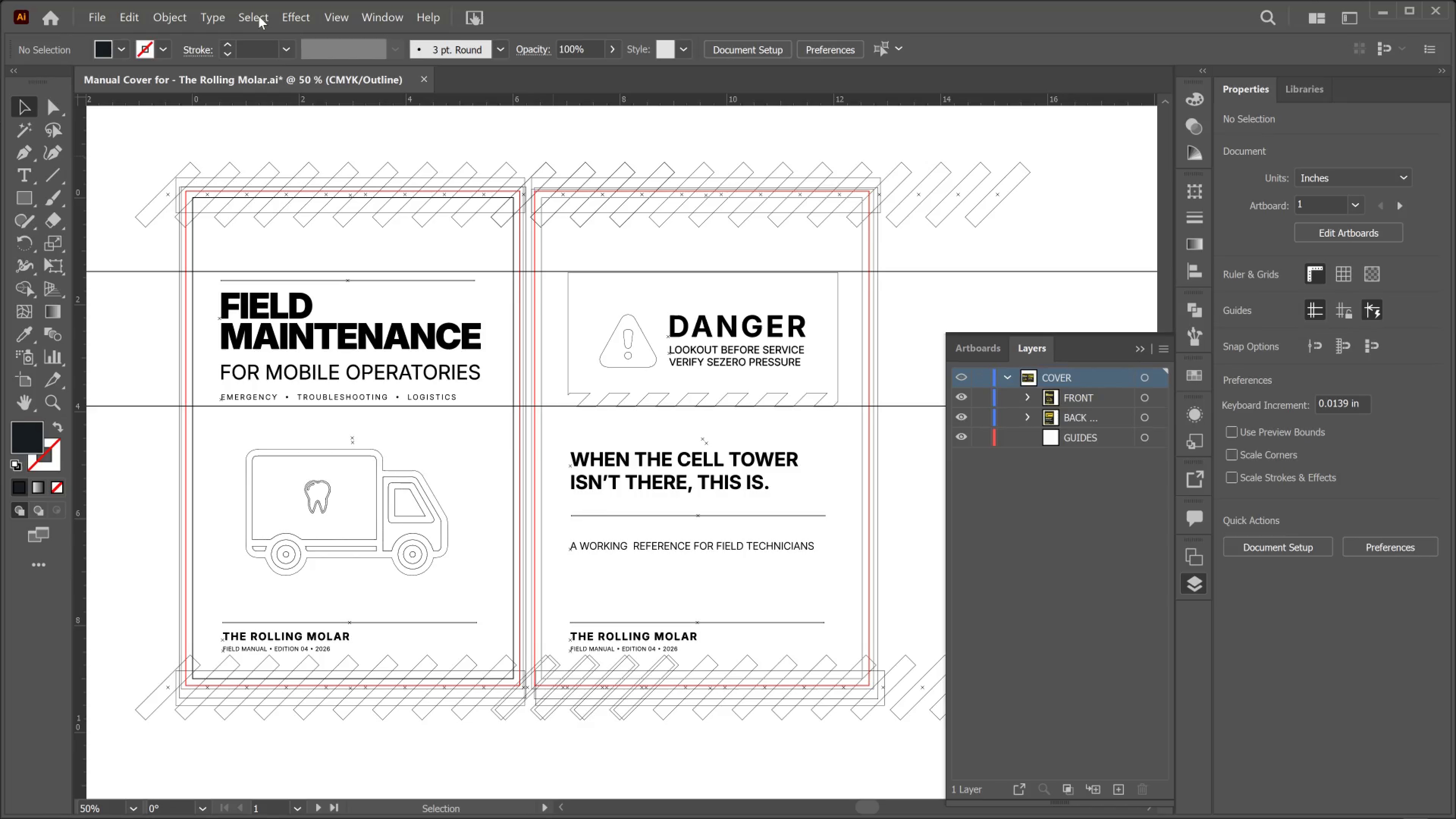 
wait(7.15)
 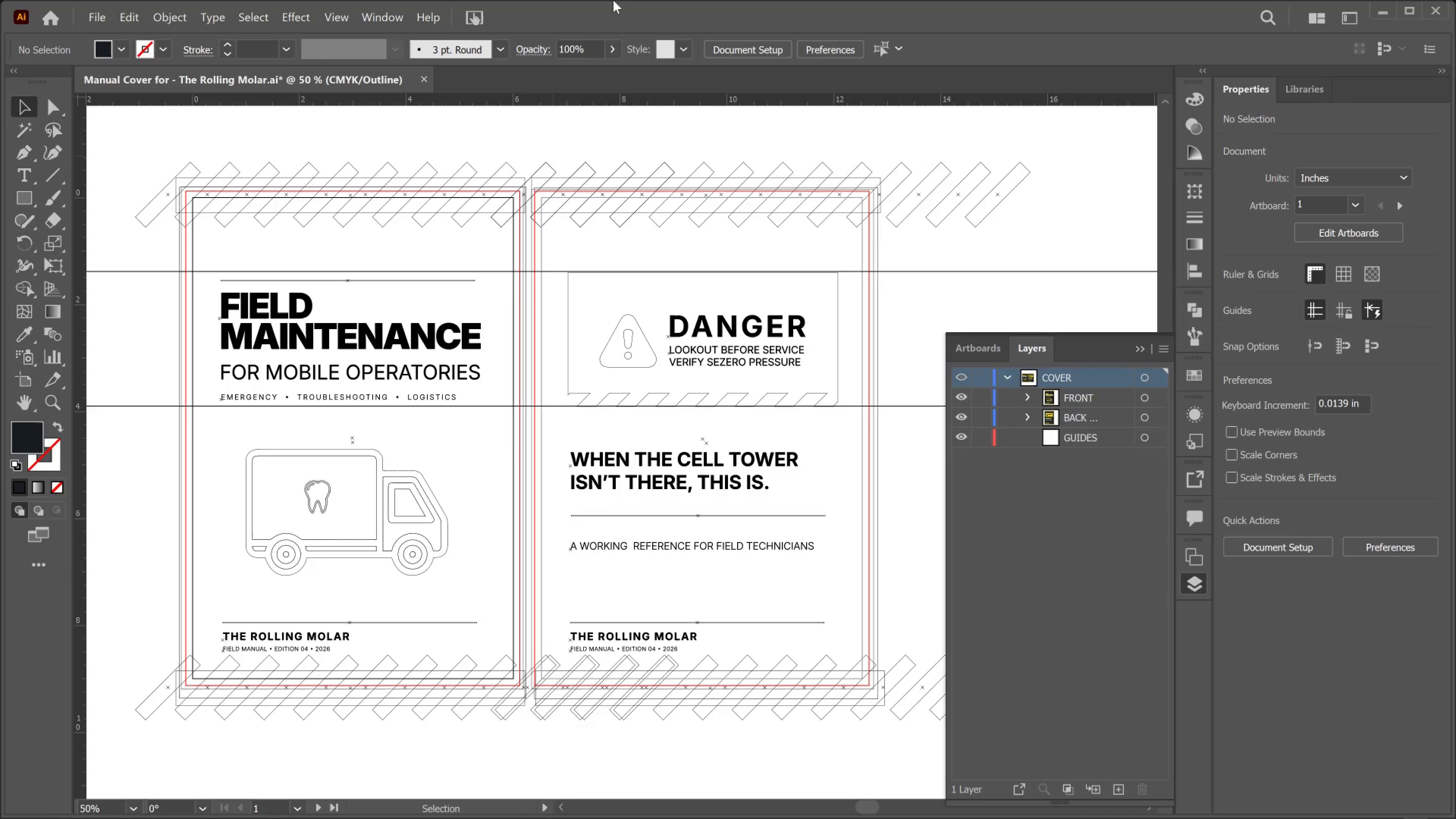 
key(Meta+MetaLeft)
 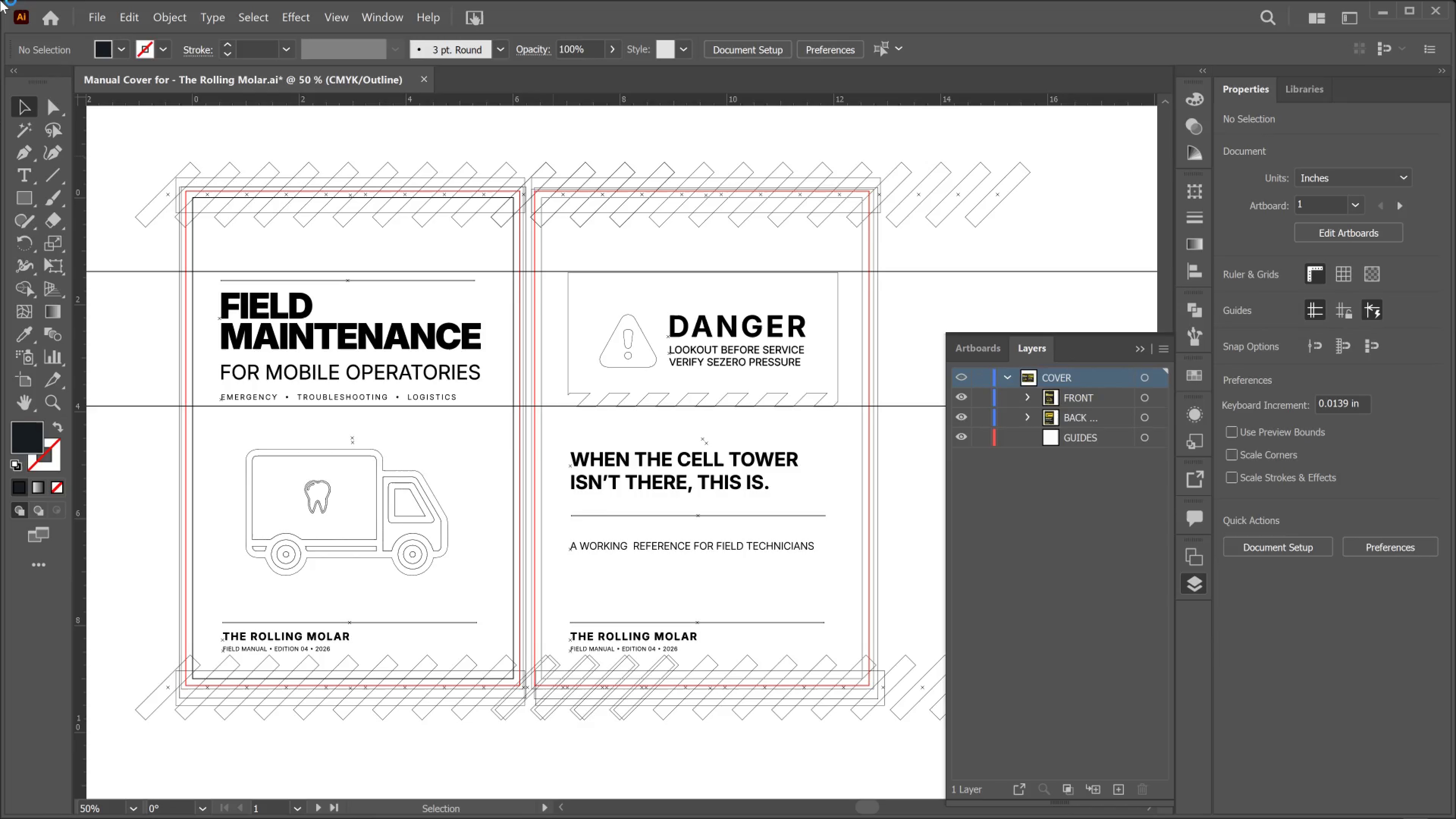 
key(Meta+Shift+ShiftLeft)
 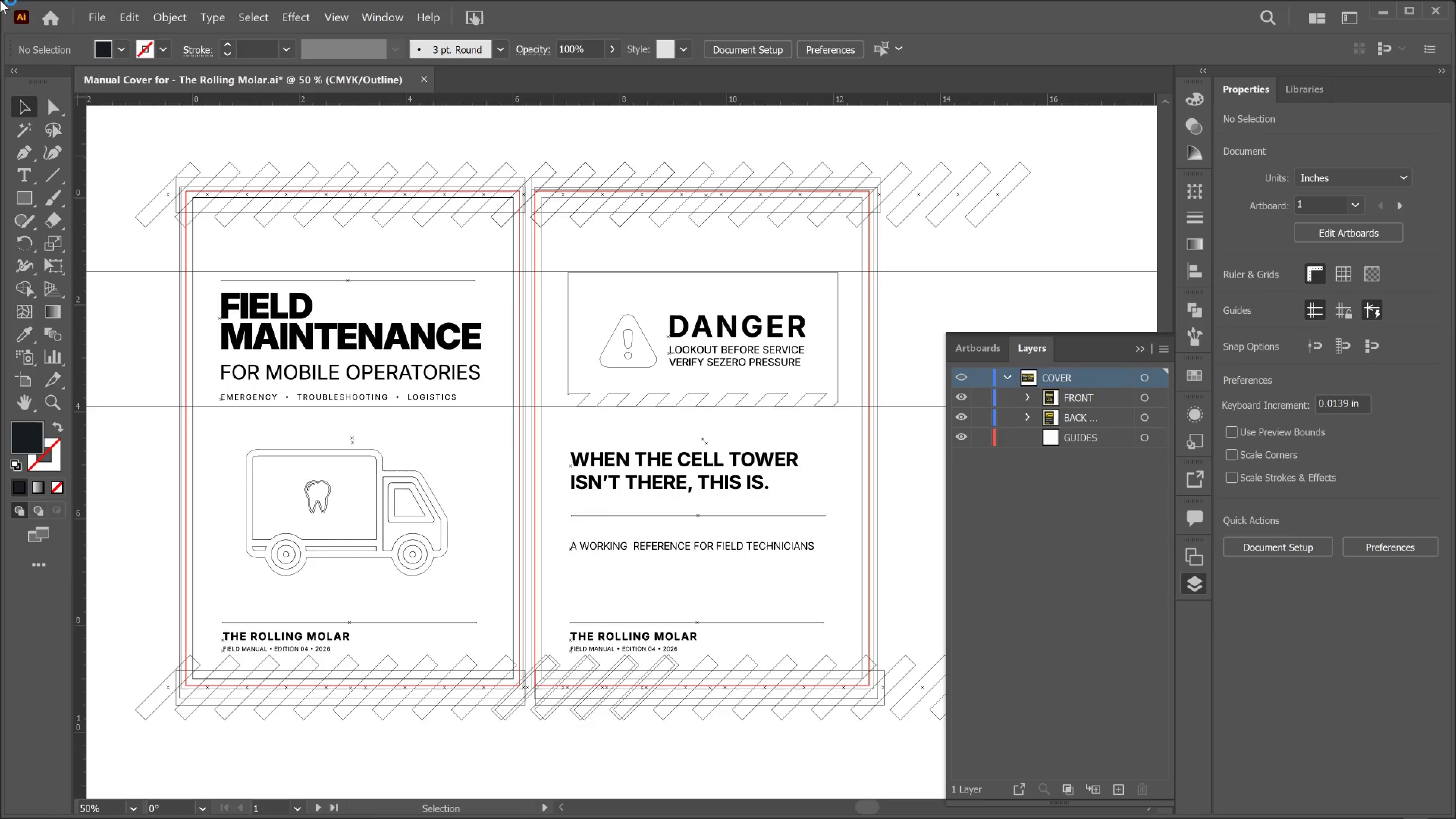 
key(Meta+Shift+S)
 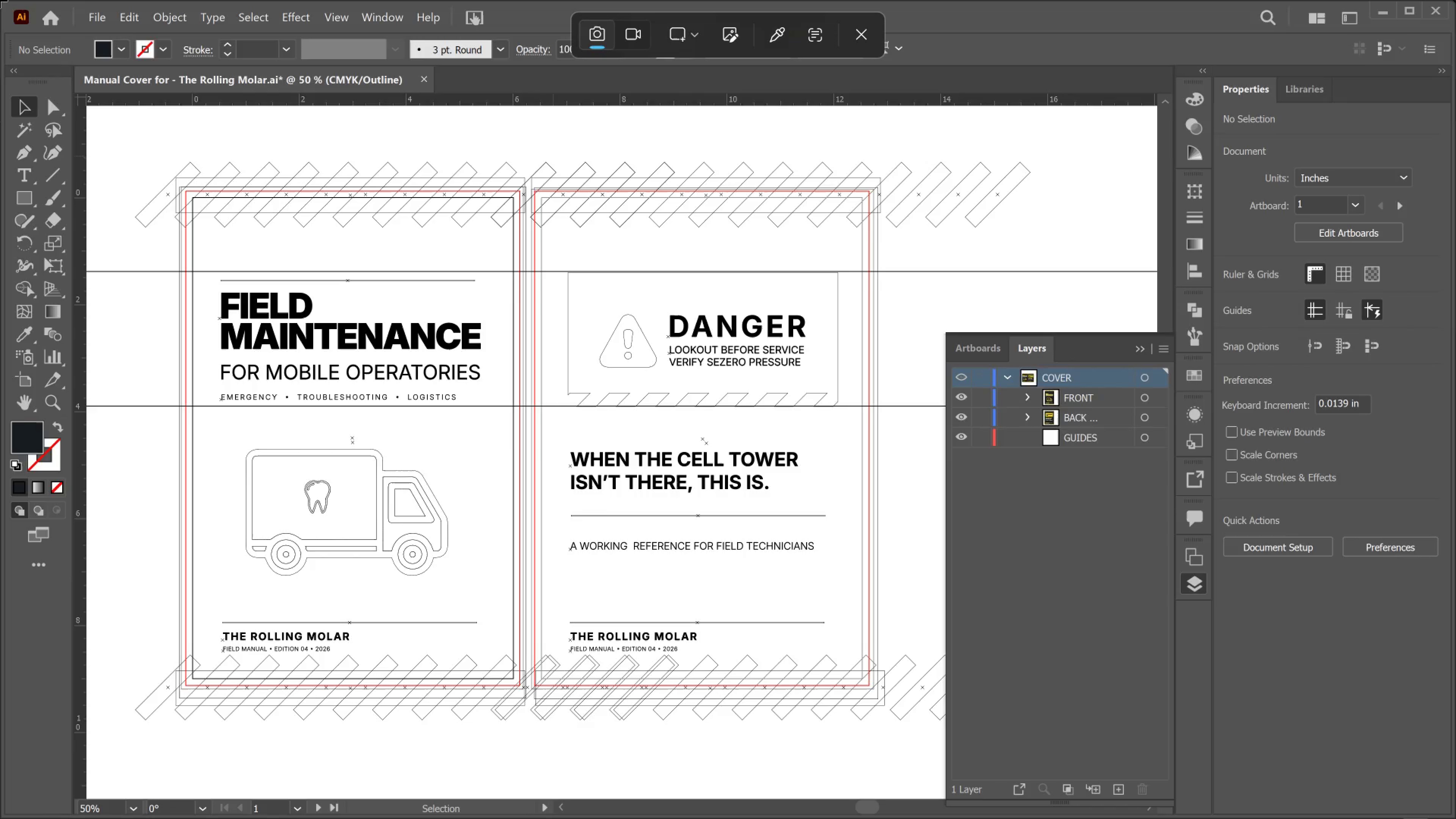 
left_click_drag(start_coordinate=[0, 0], to_coordinate=[1456, 819])
 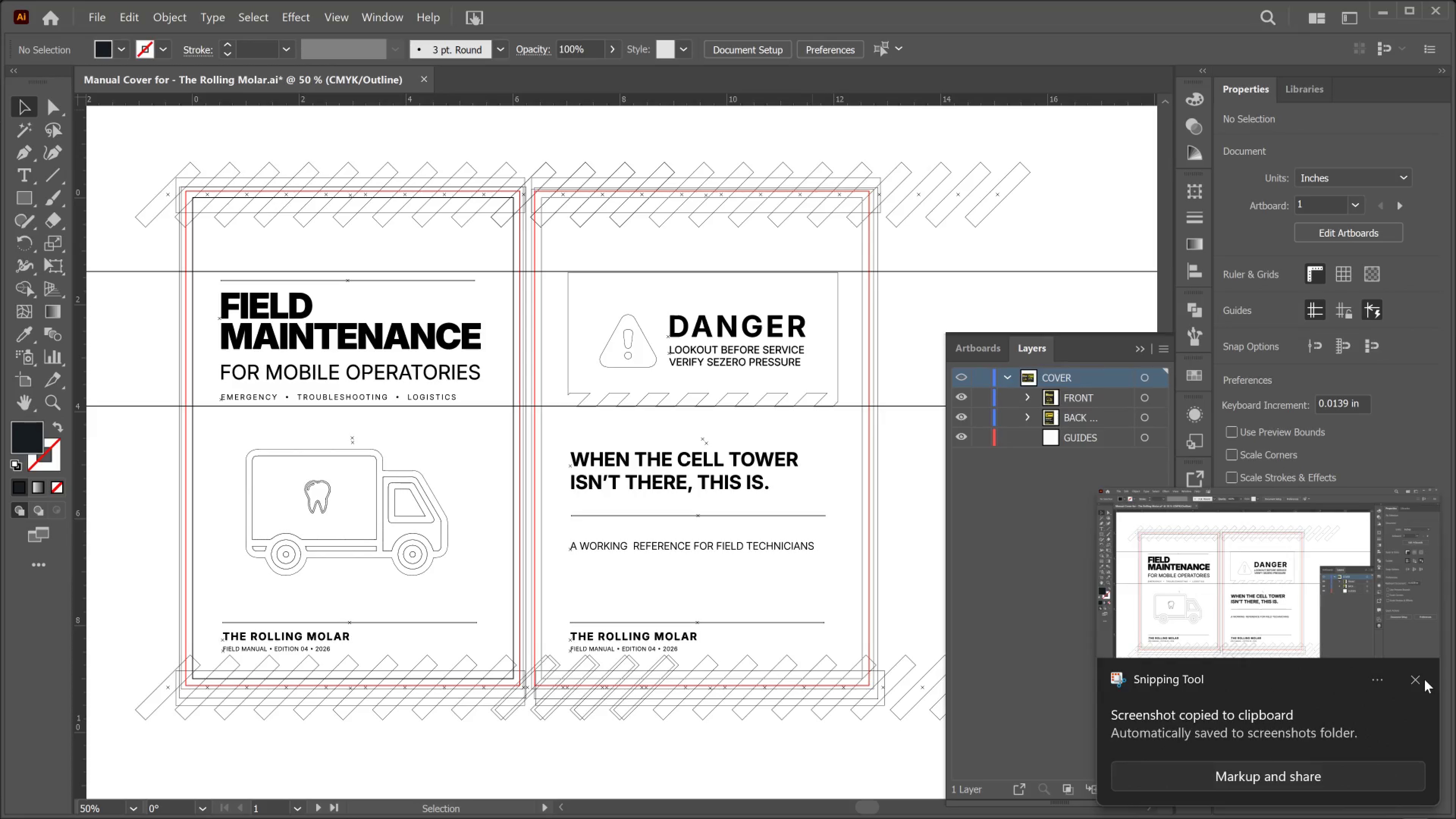 
wait(6.93)
 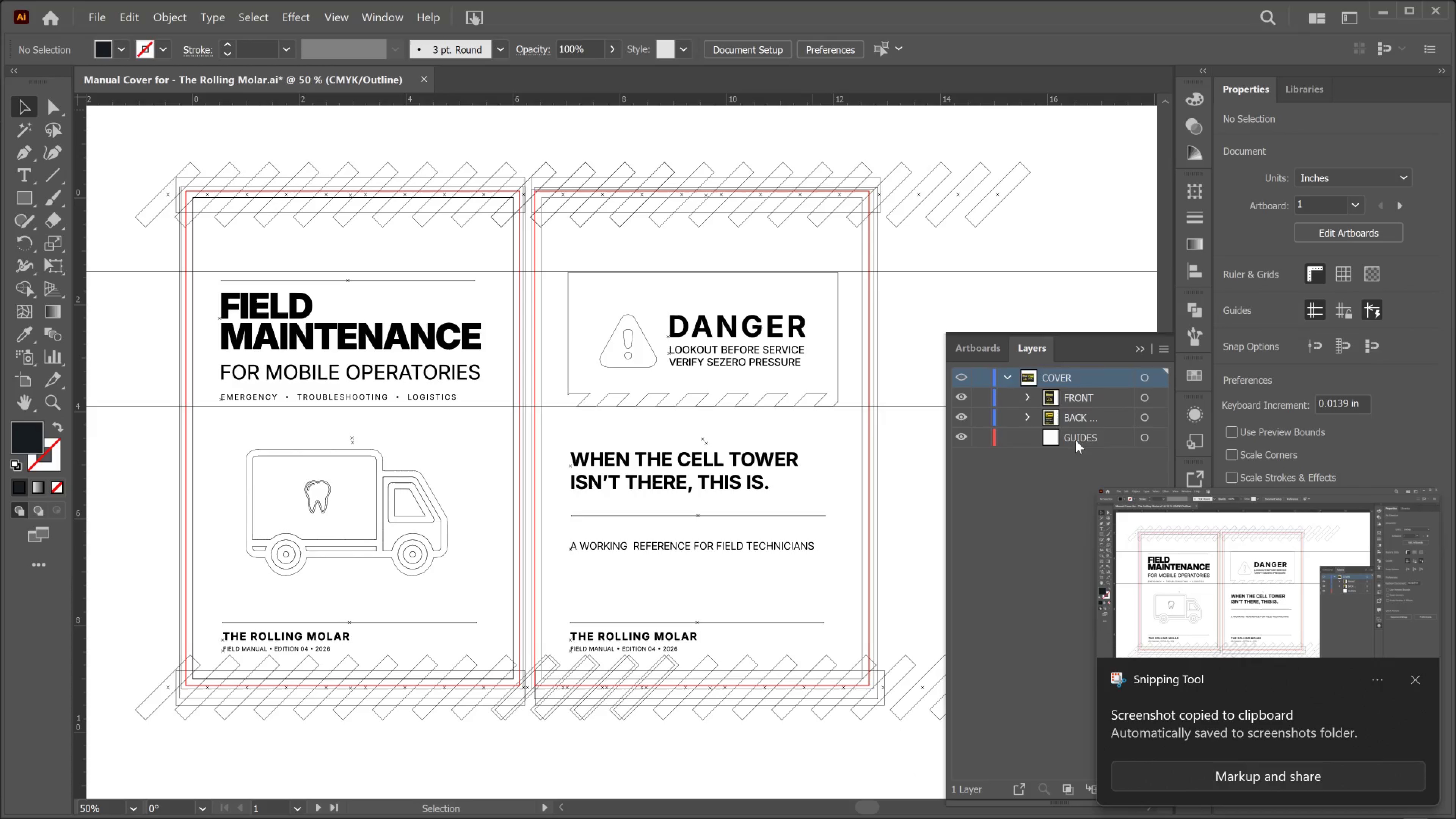 
key(Control+Y)
 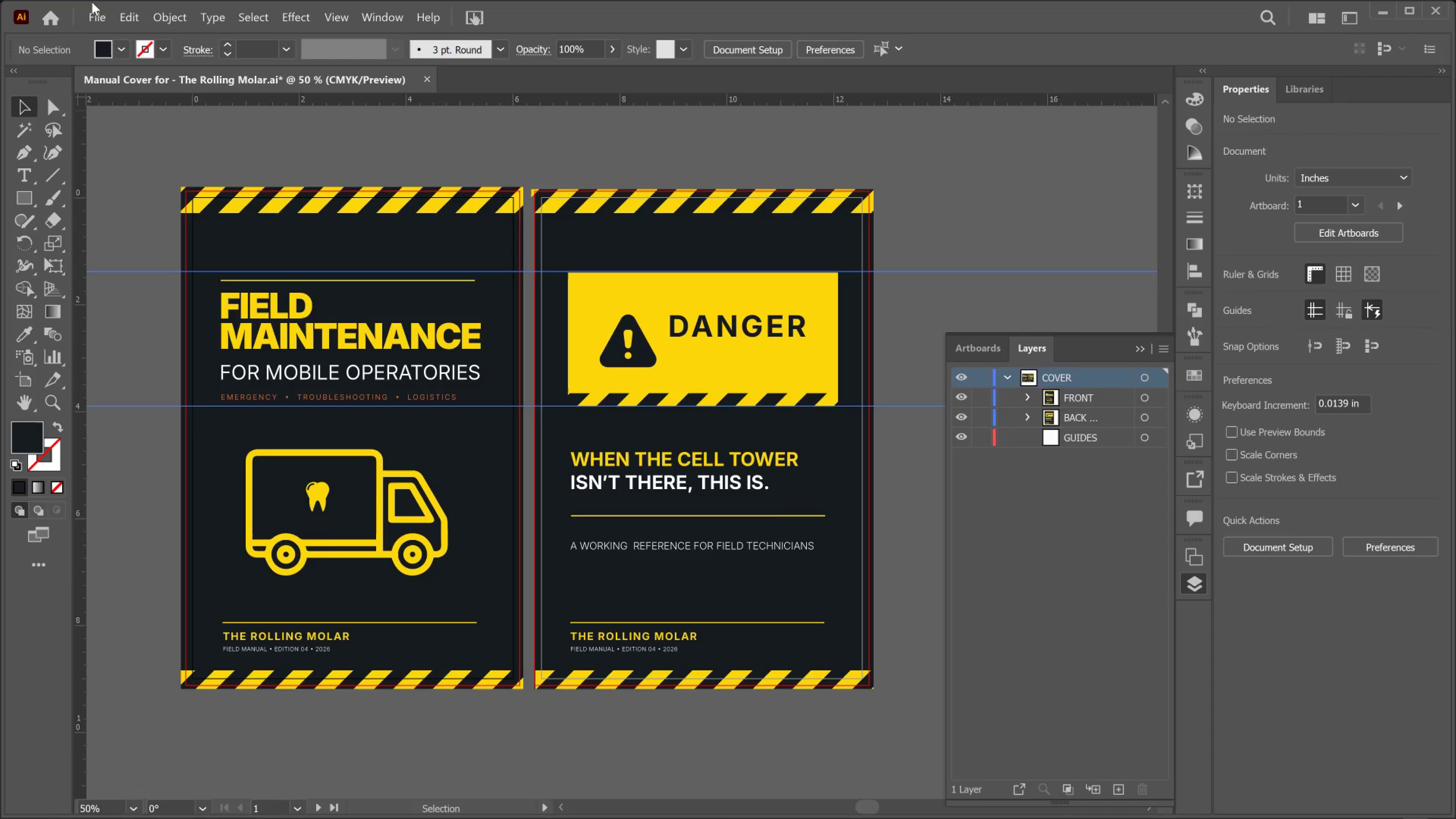 
left_click([100, 12])
 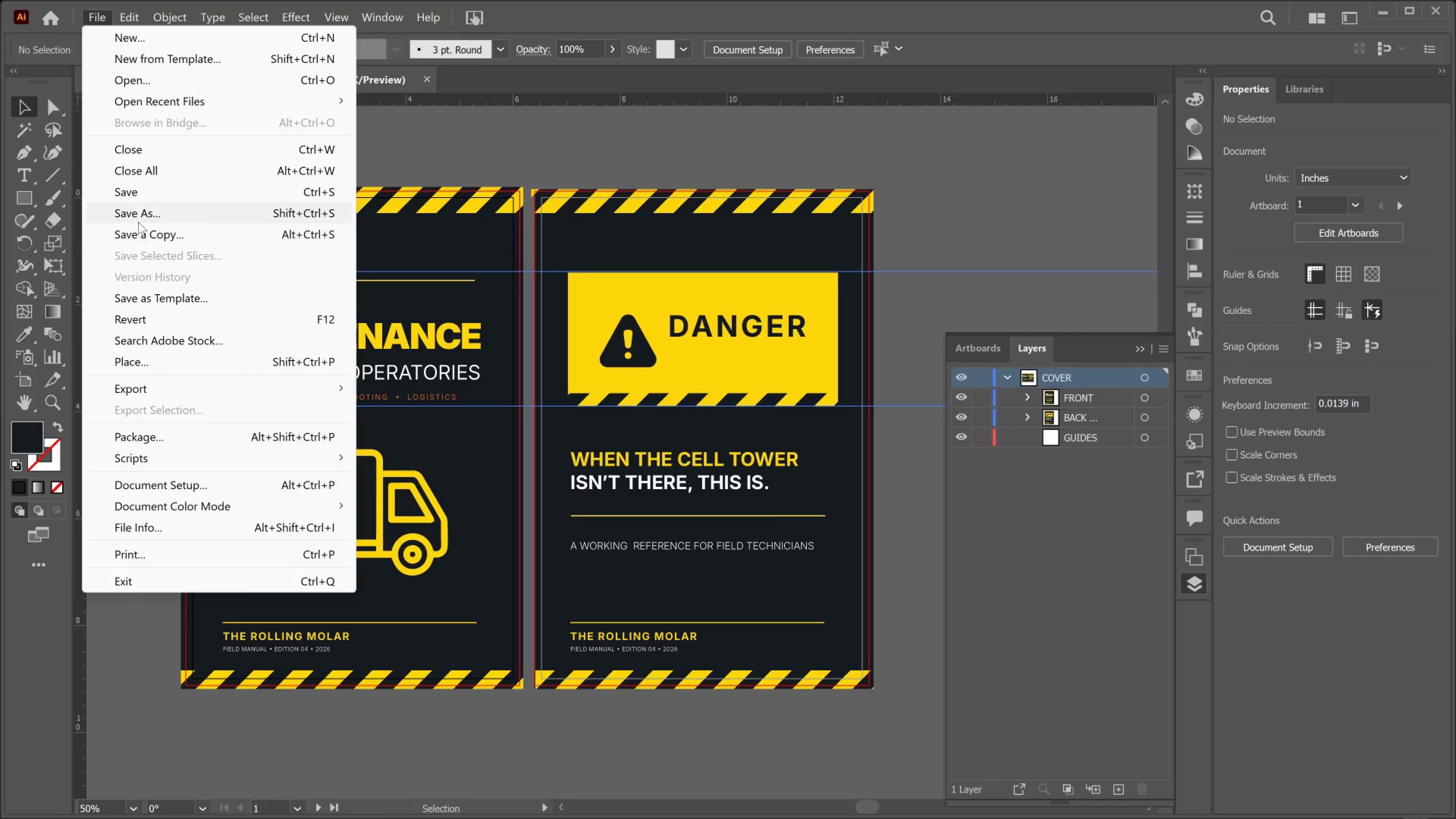 
left_click([144, 204])
 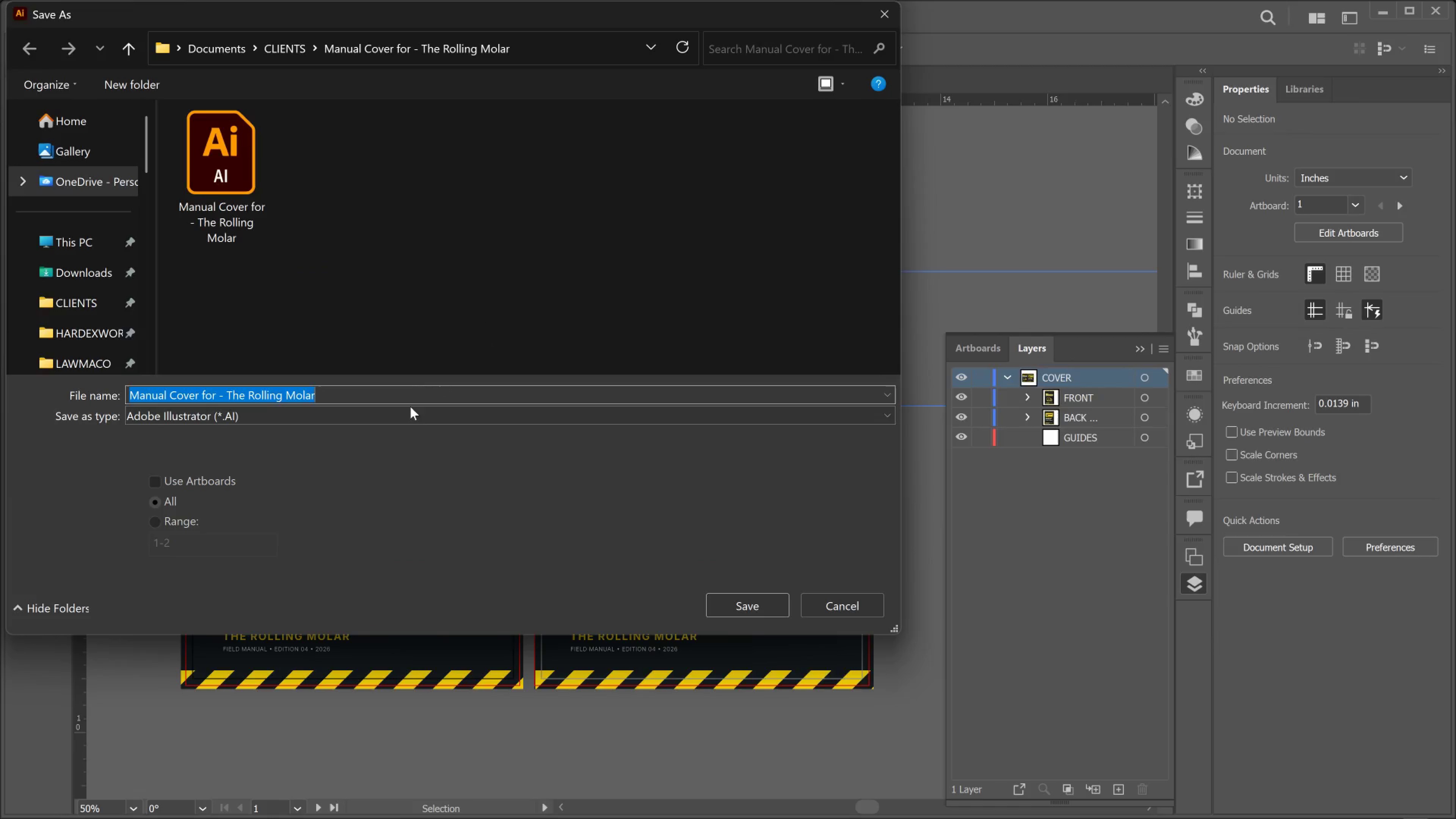 
left_click([404, 420])
 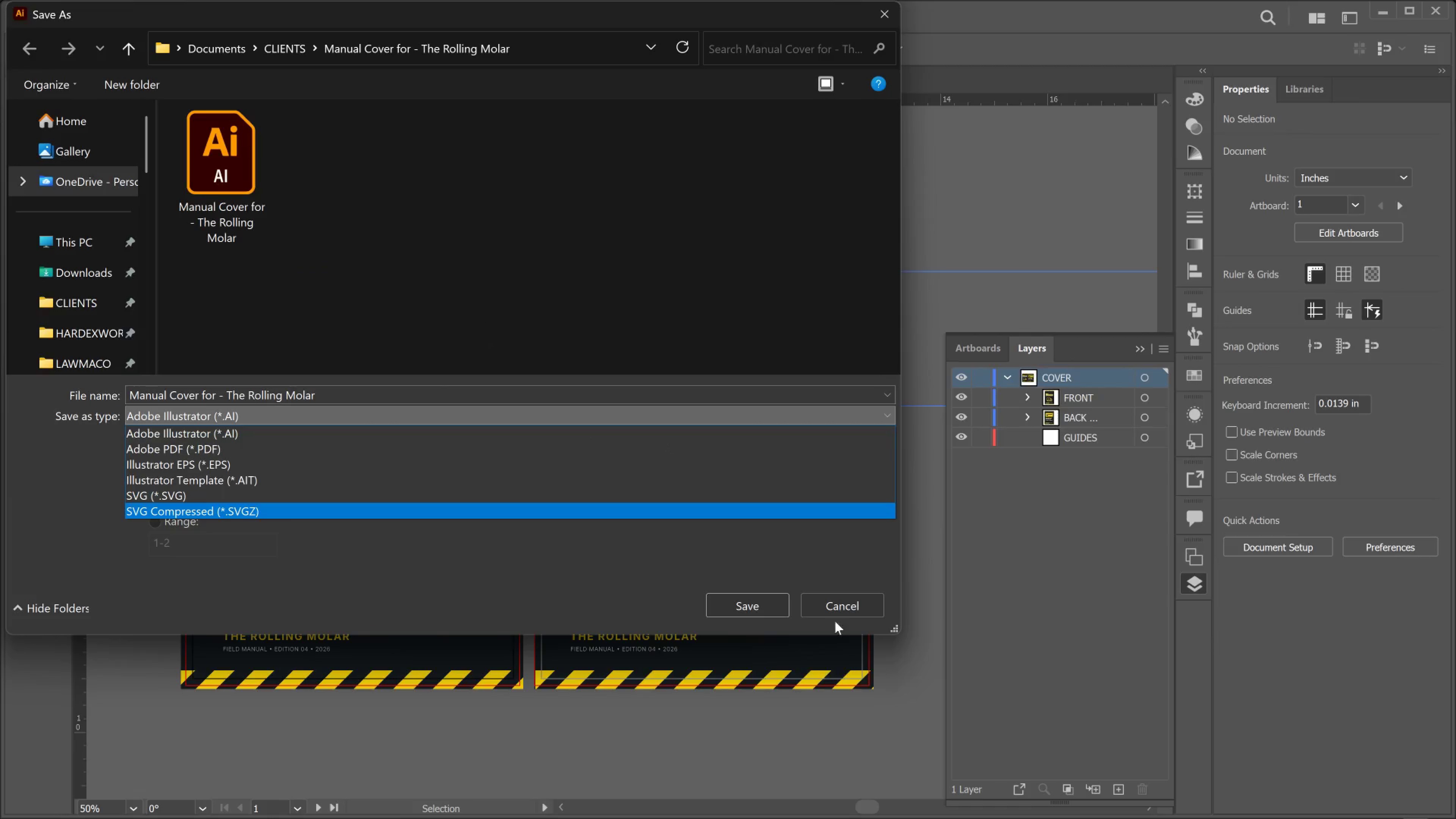 
left_click([855, 614])
 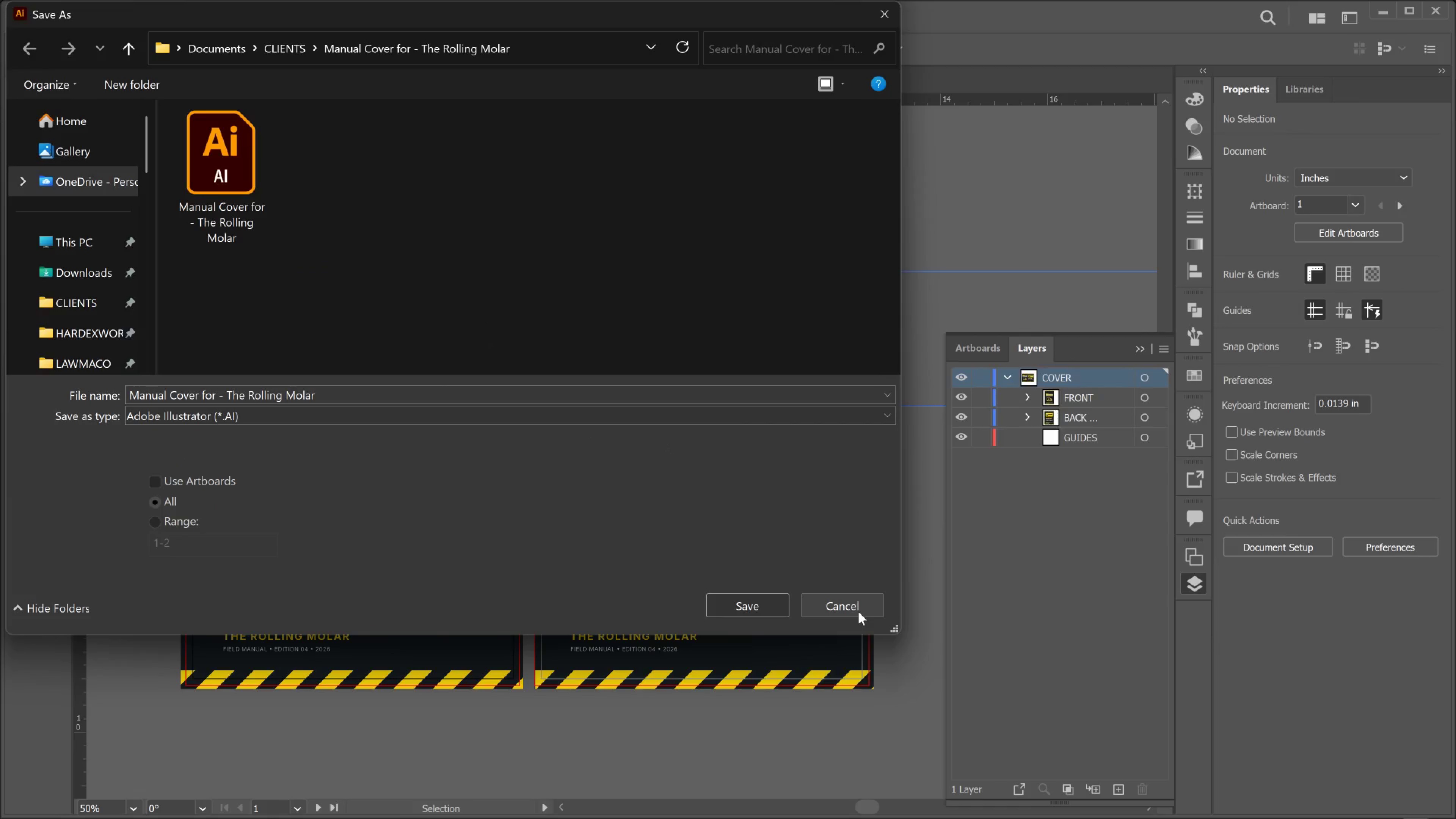 
left_click([858, 612])
 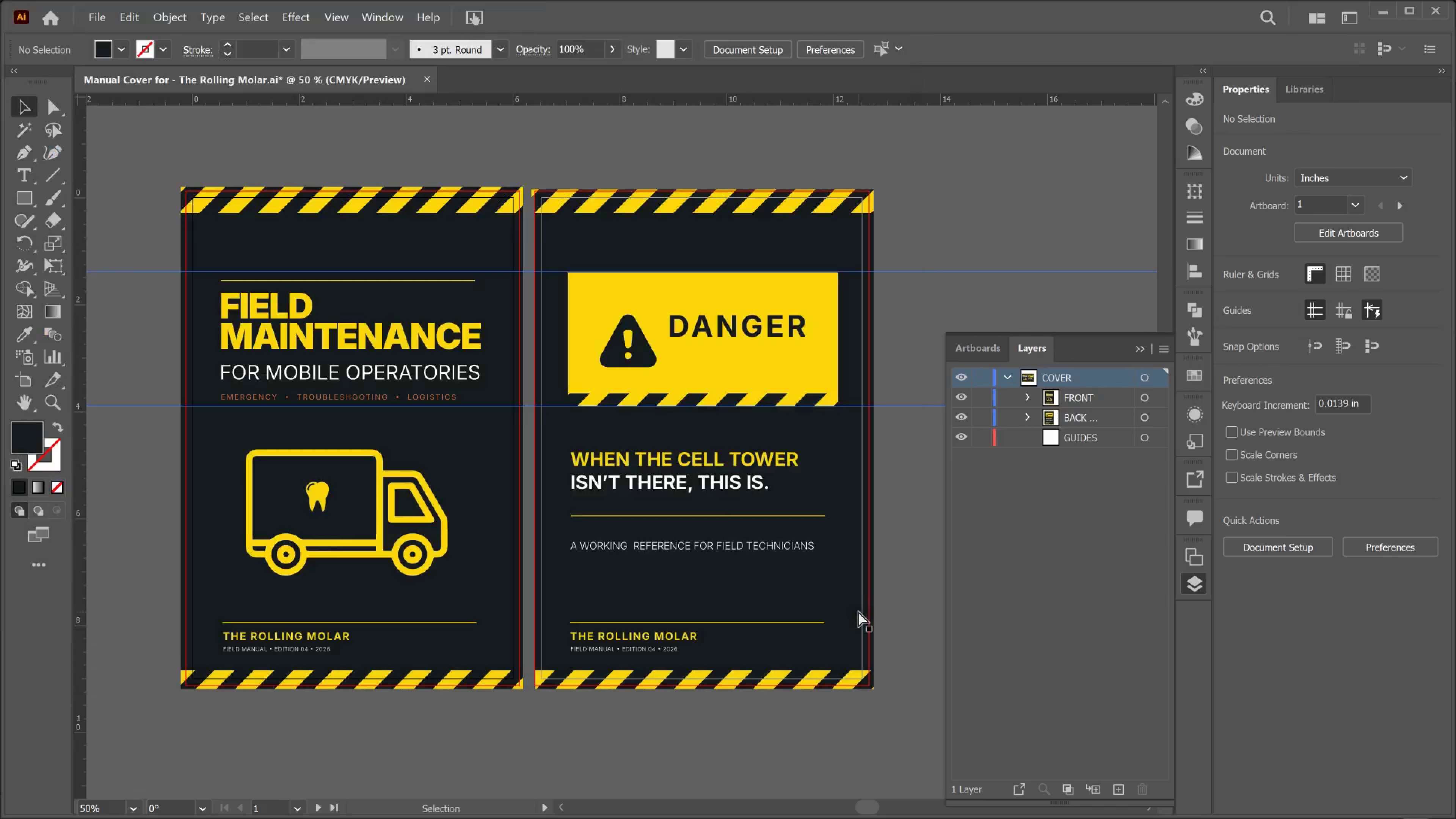 
key(Control+S)
 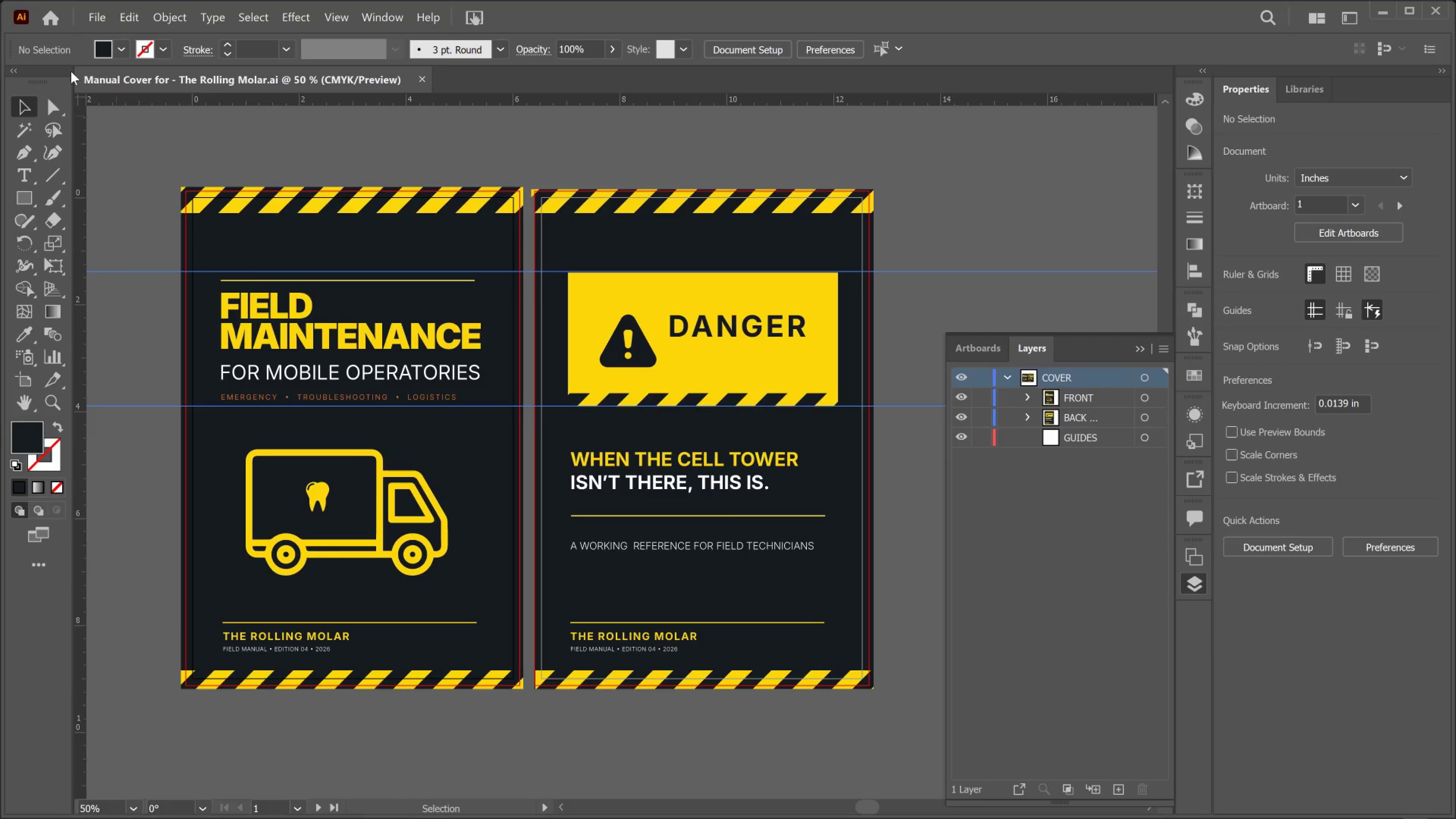 
left_click([93, 5])
 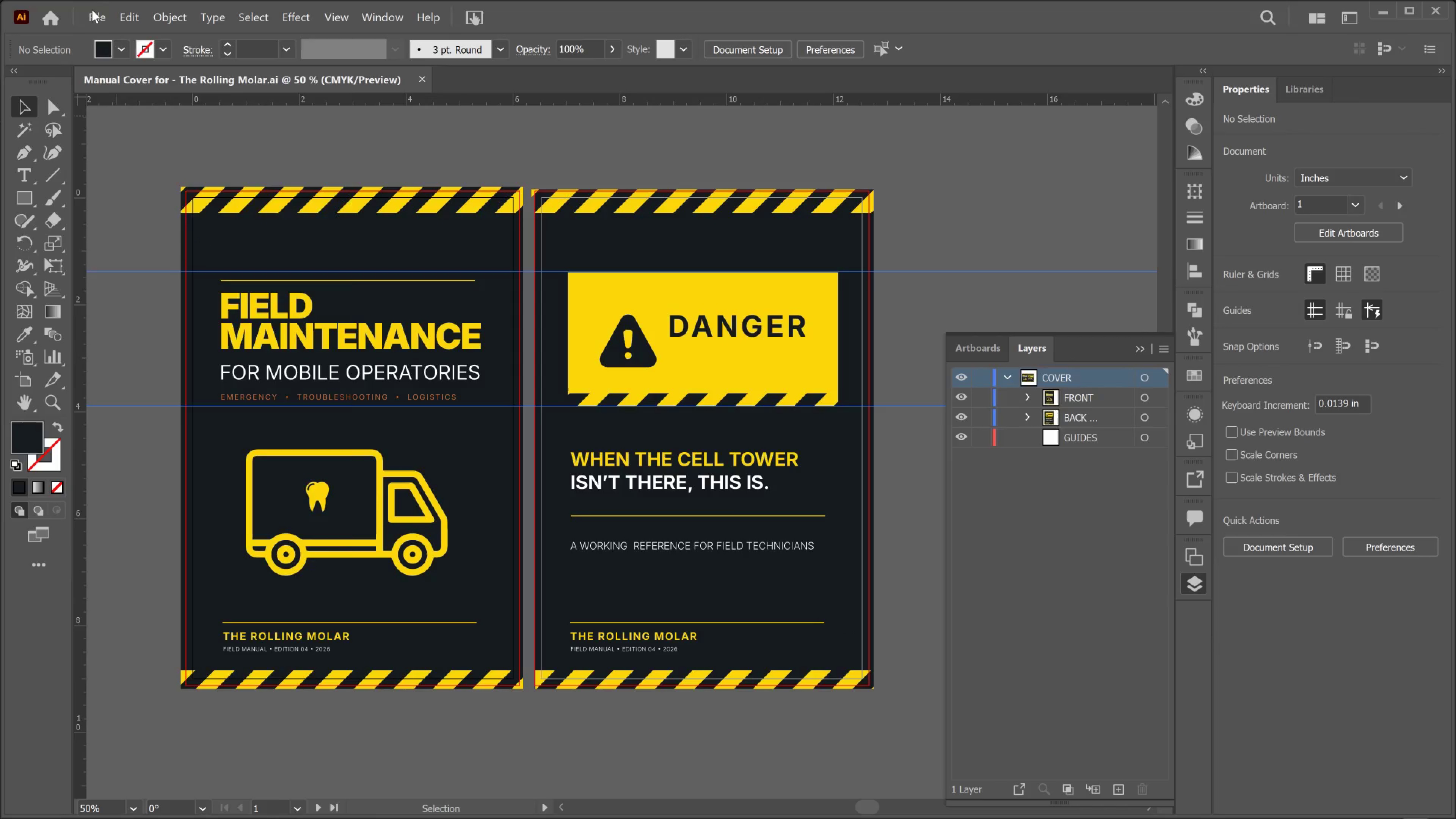 
left_click([92, 9])
 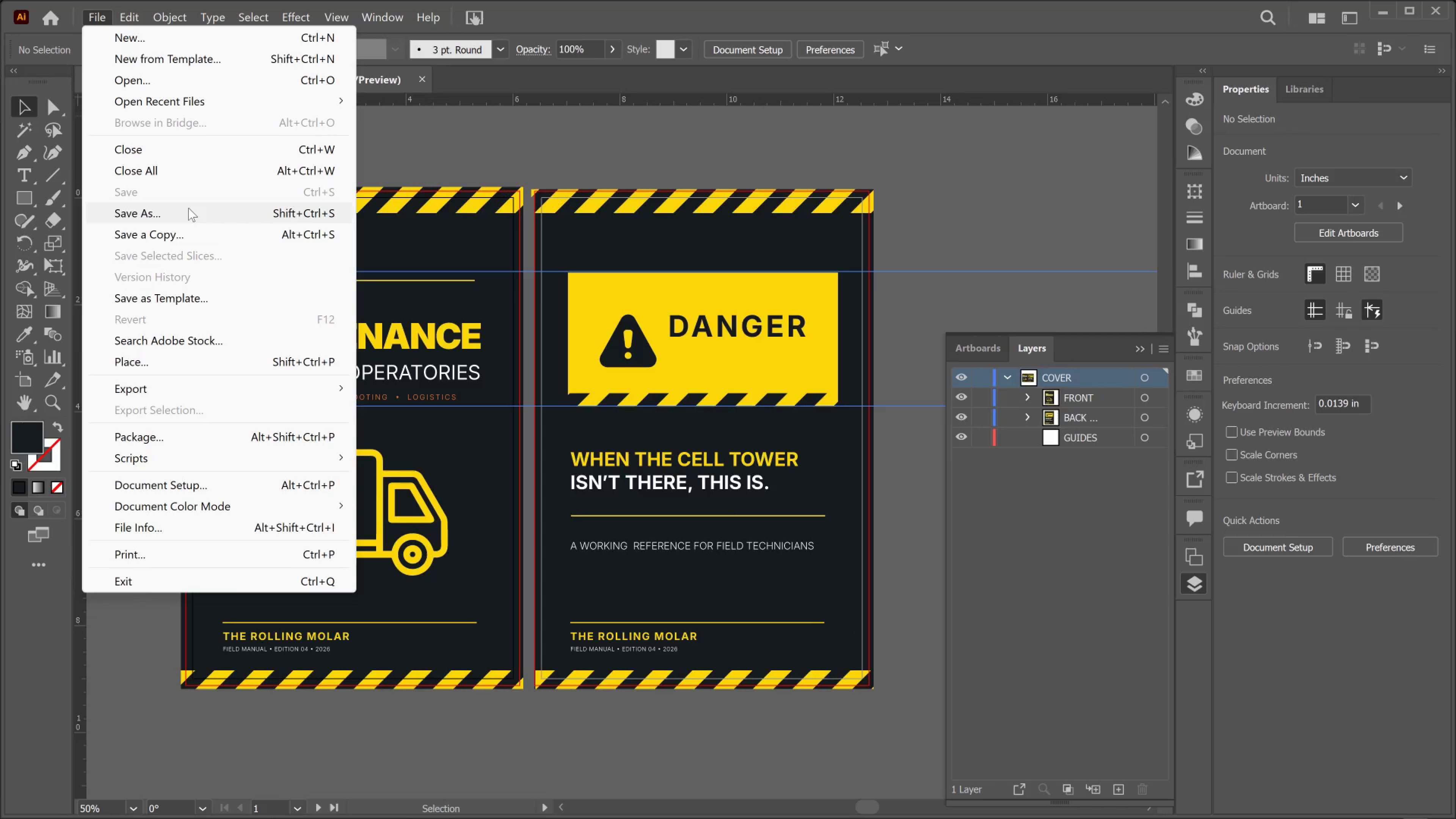 
left_click([188, 208])
 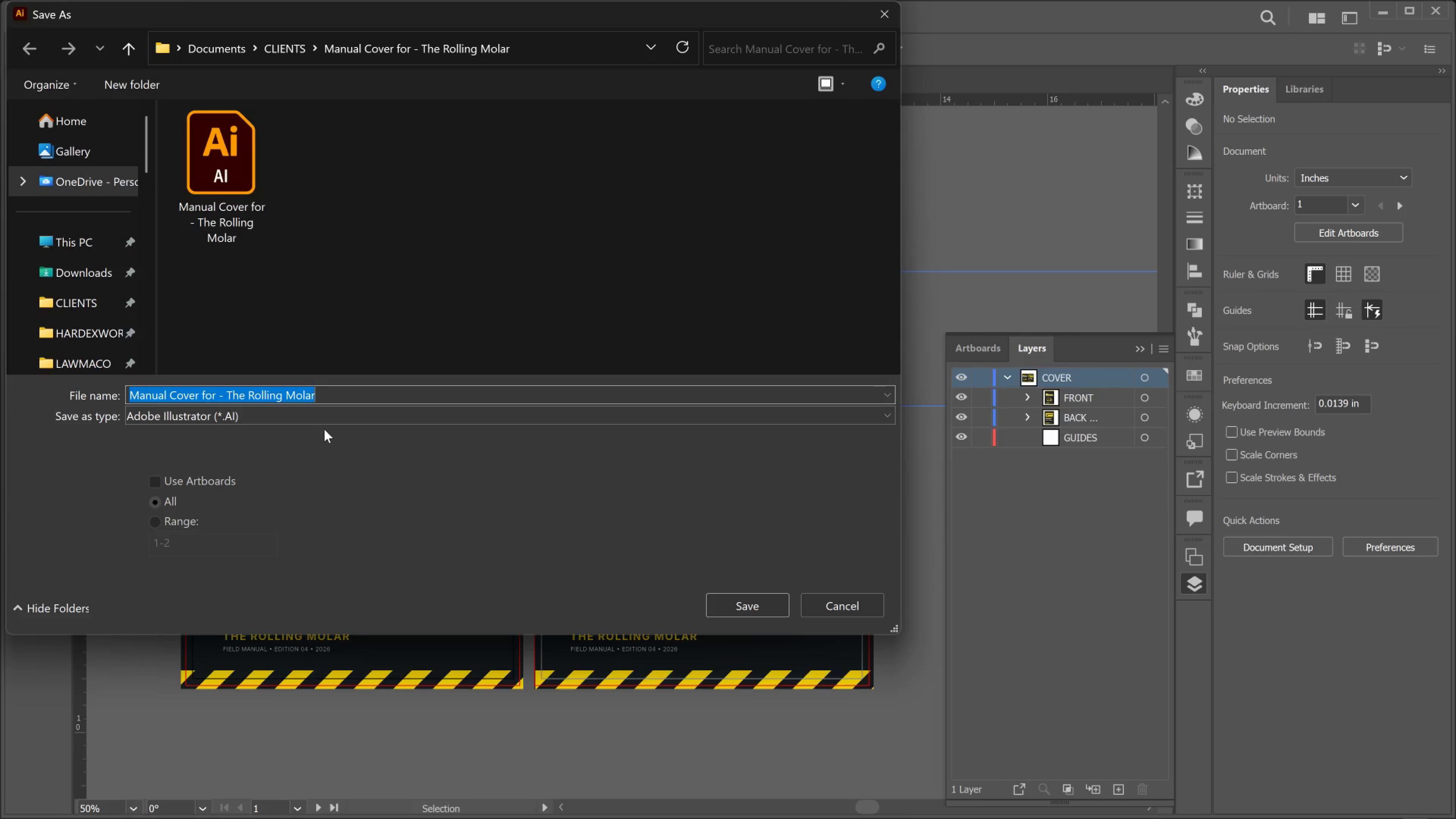 
left_click([333, 411])
 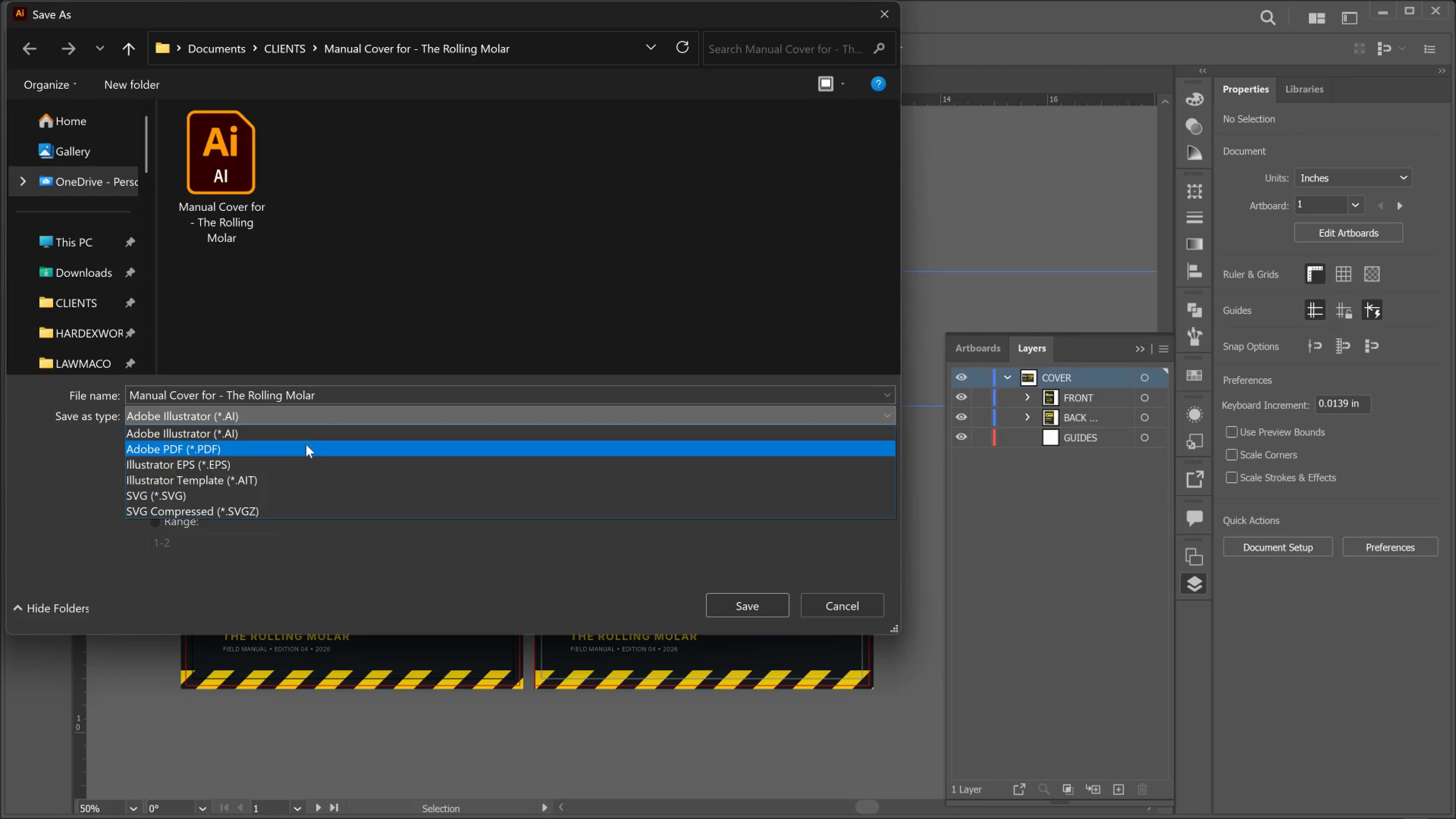 
left_click([306, 444])
 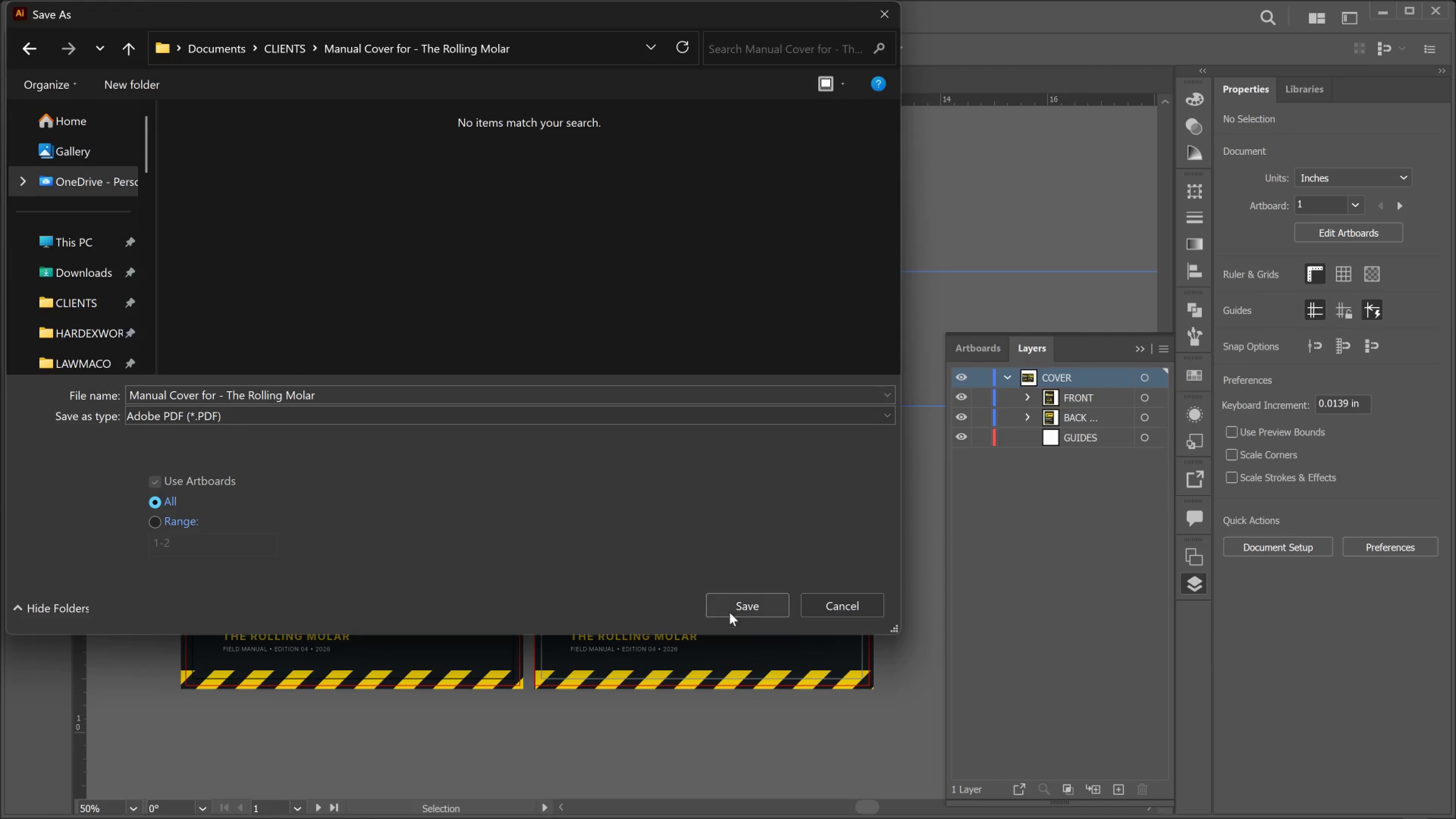 
left_click([738, 602])
 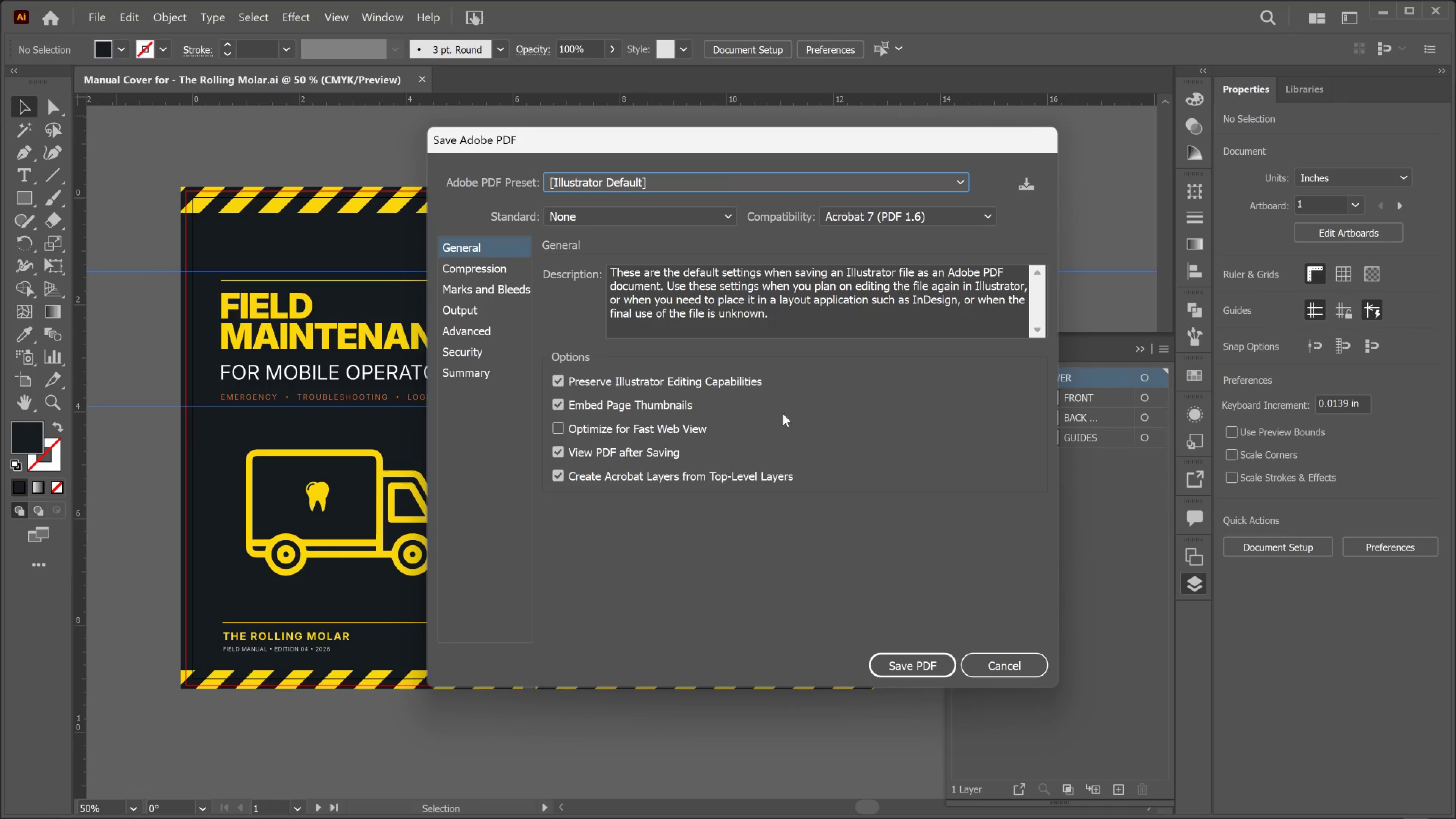 
left_click_drag(start_coordinate=[651, 185], to_coordinate=[648, 185])
 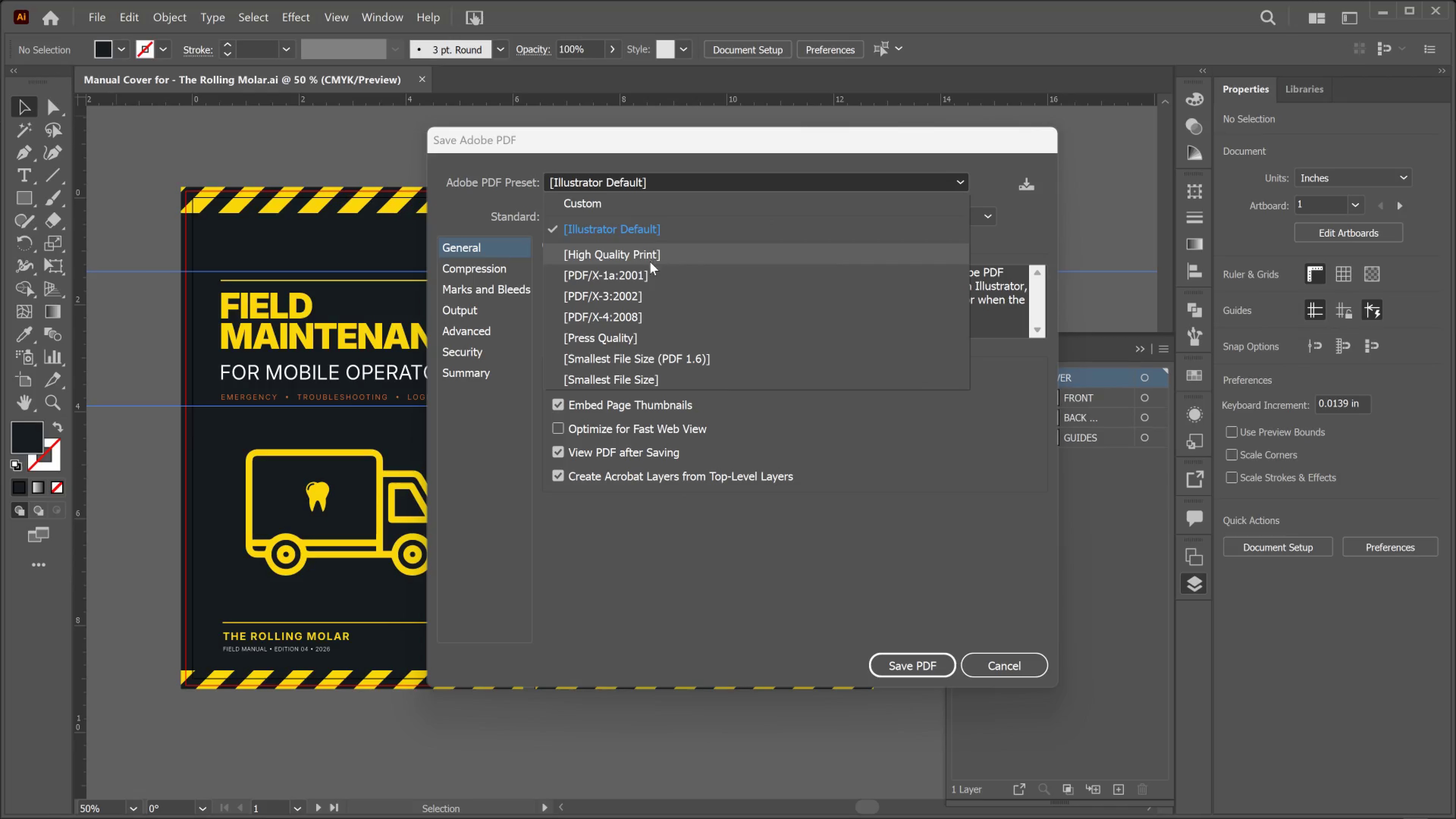 
left_click([647, 260])
 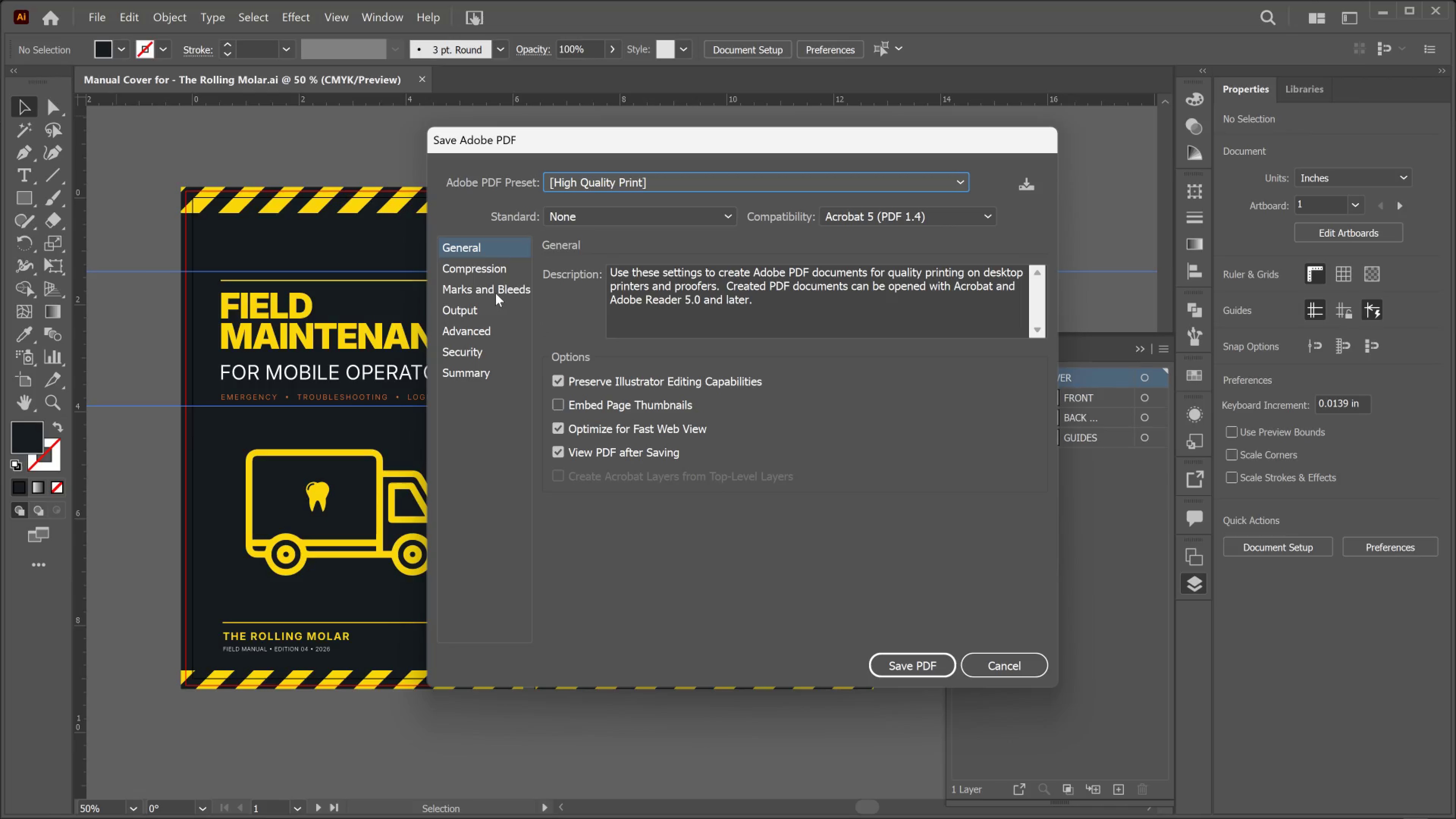 
left_click([496, 290])
 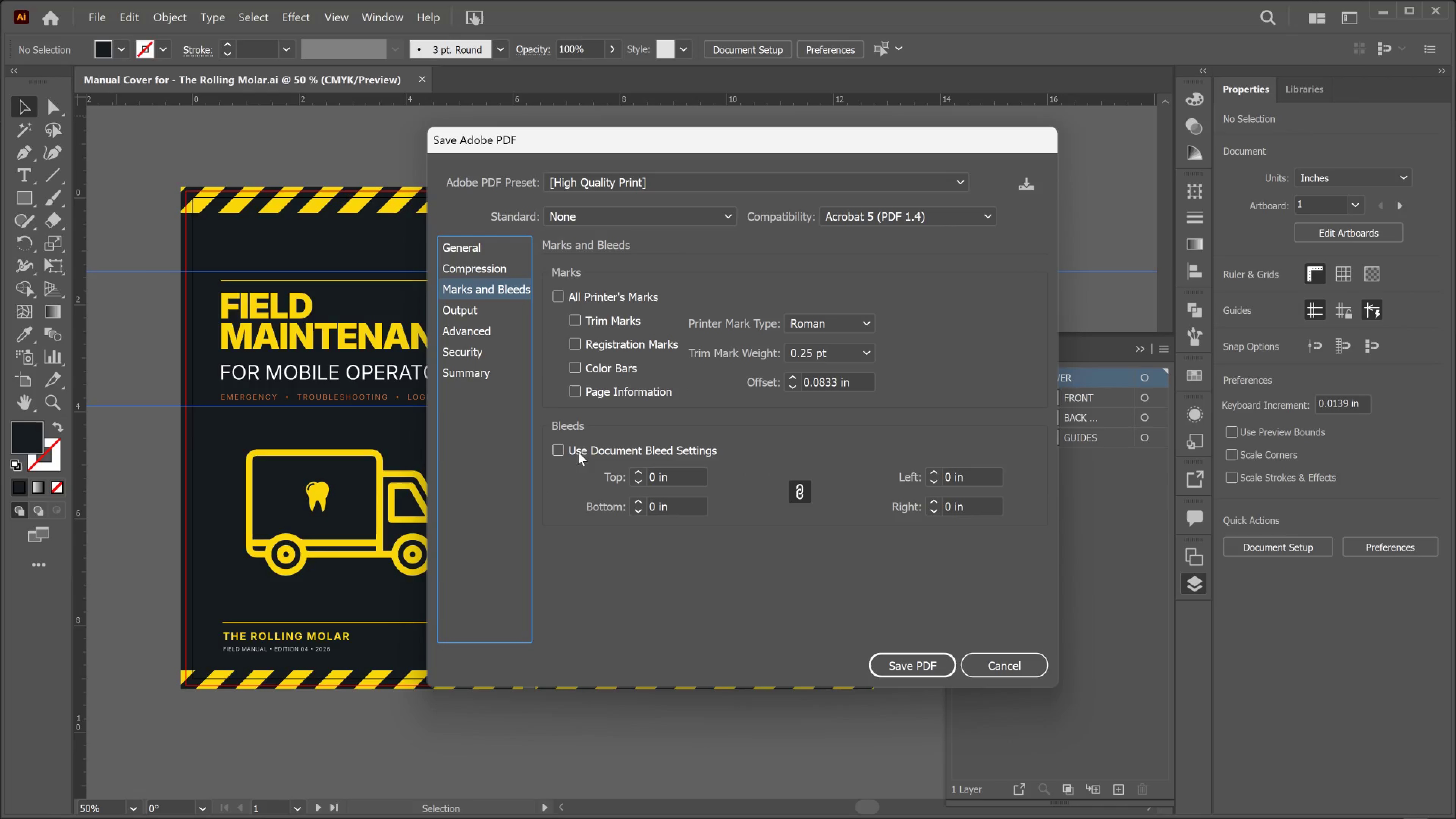 
left_click([563, 450])
 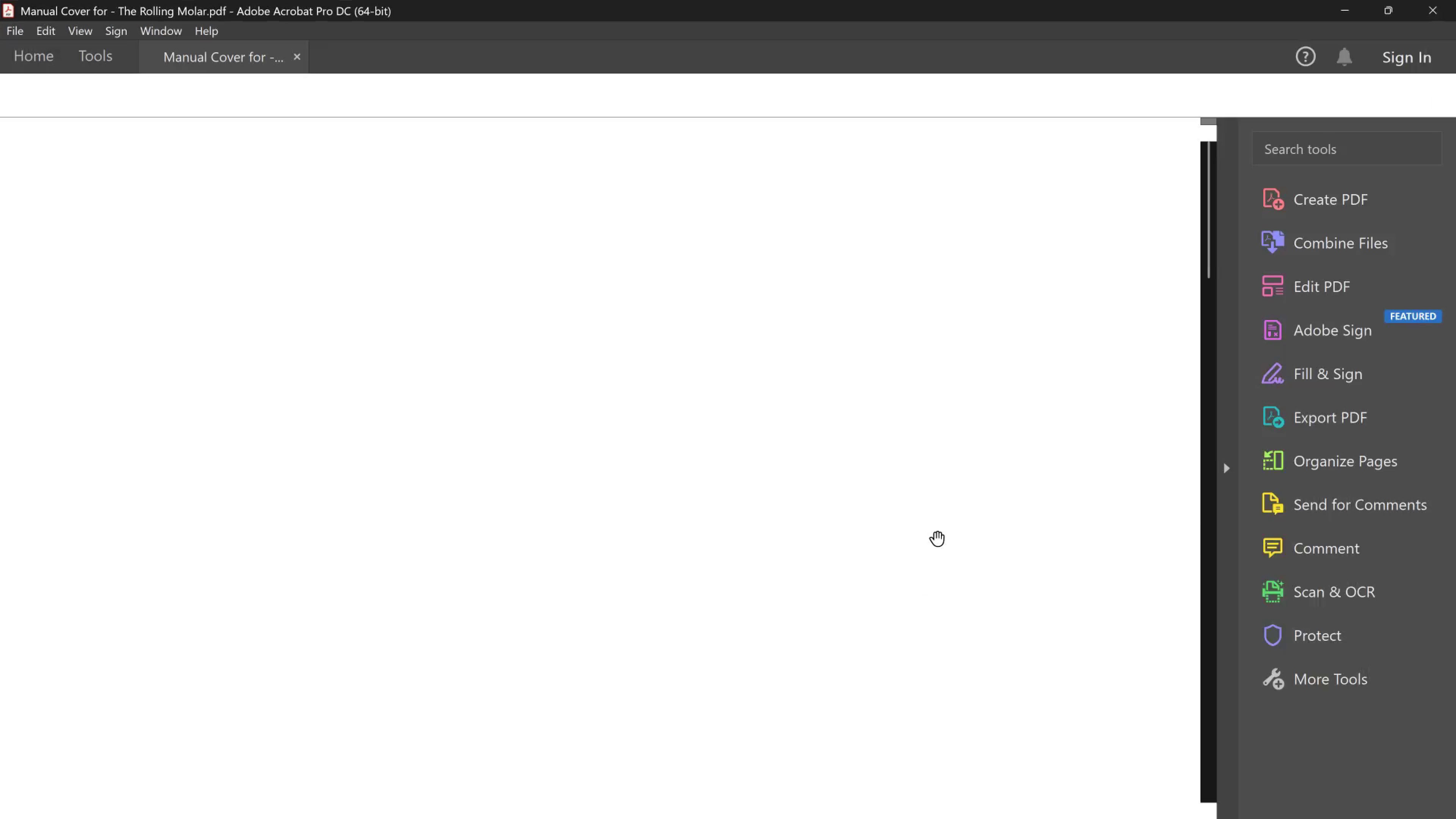 
wait(7.68)
 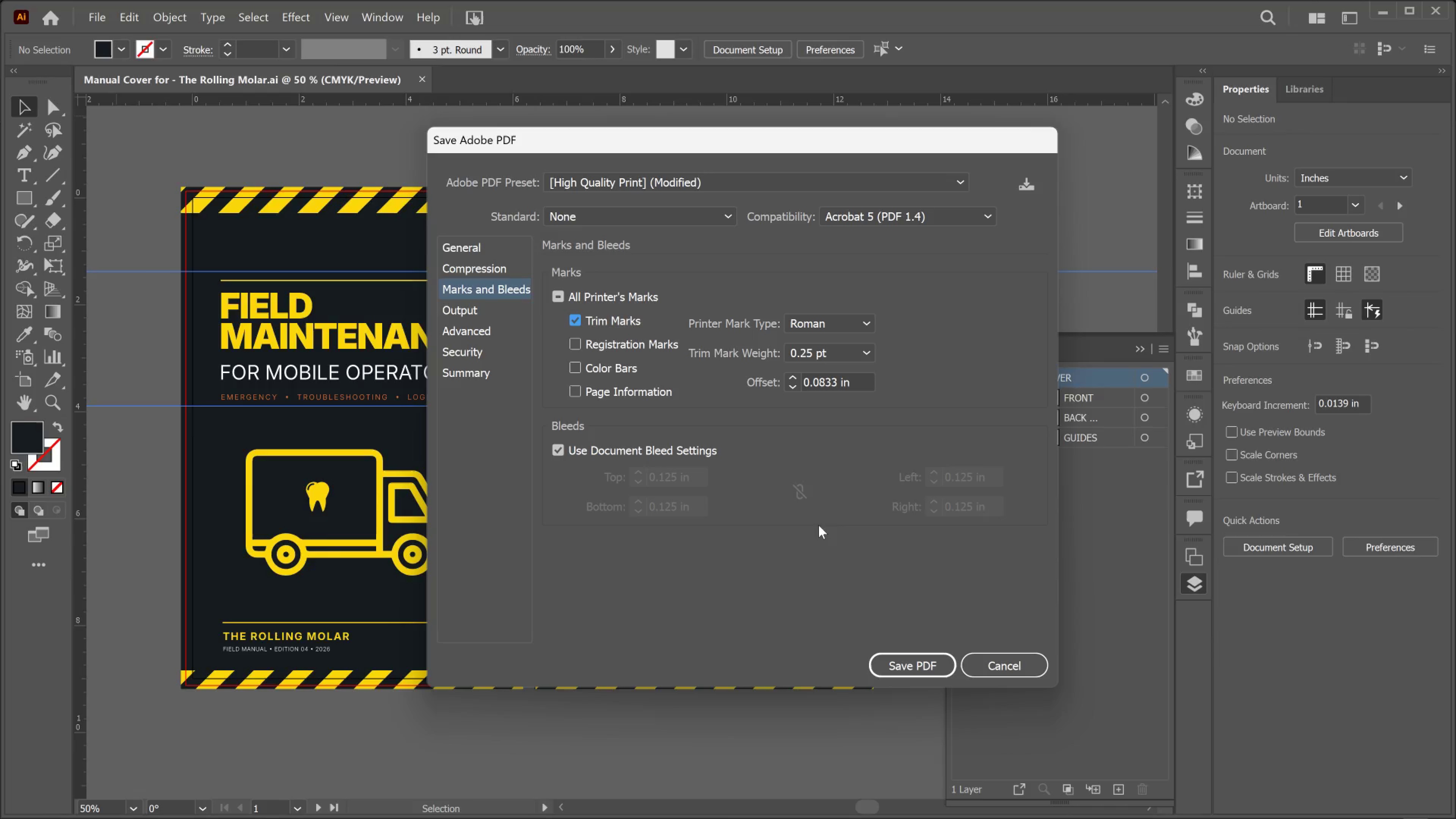 
scroll: coordinate [1139, 424], scroll_direction: down, amount: 13.0
 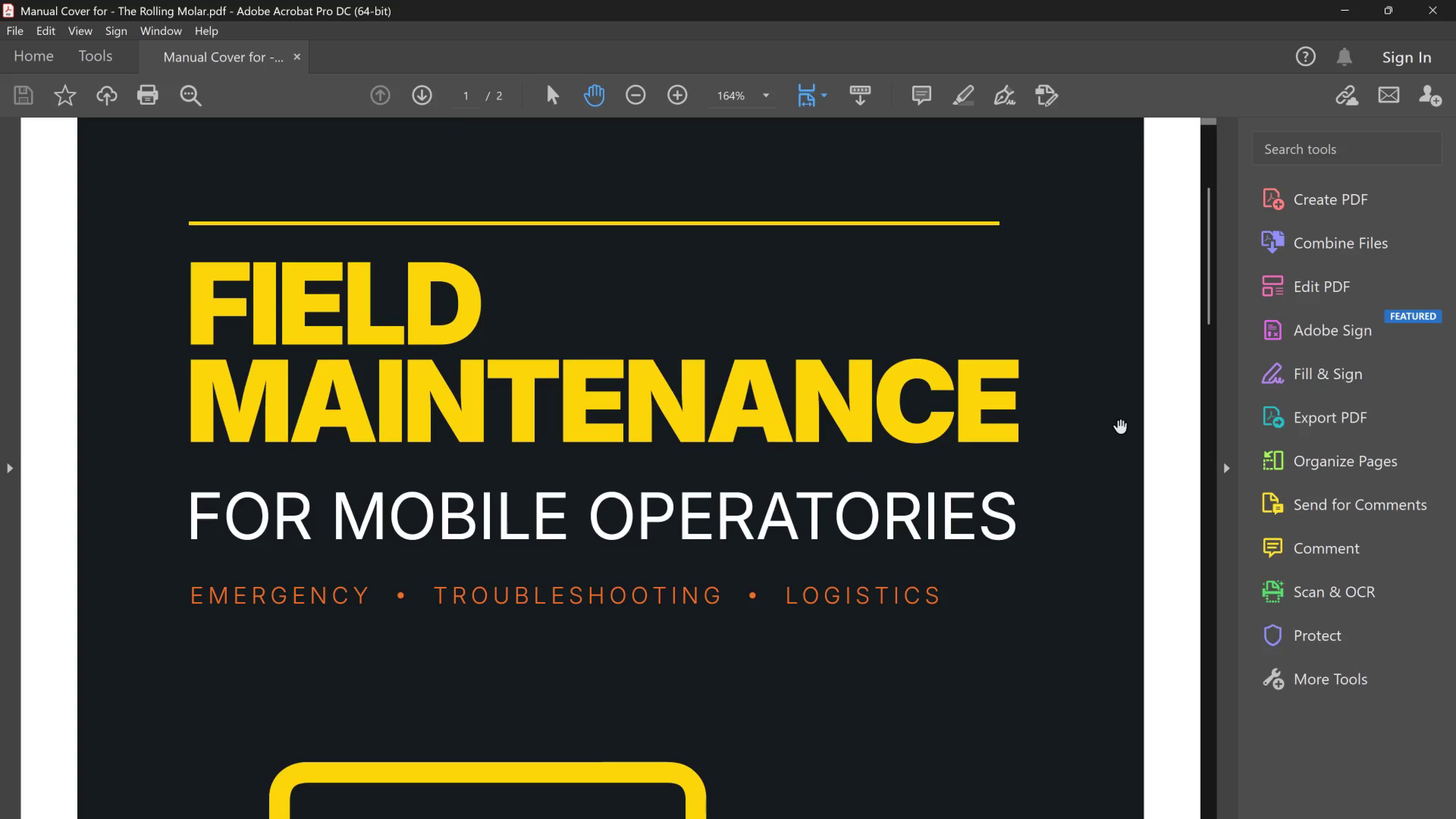 
scroll: coordinate [1122, 430], scroll_direction: up, amount: 14.0
 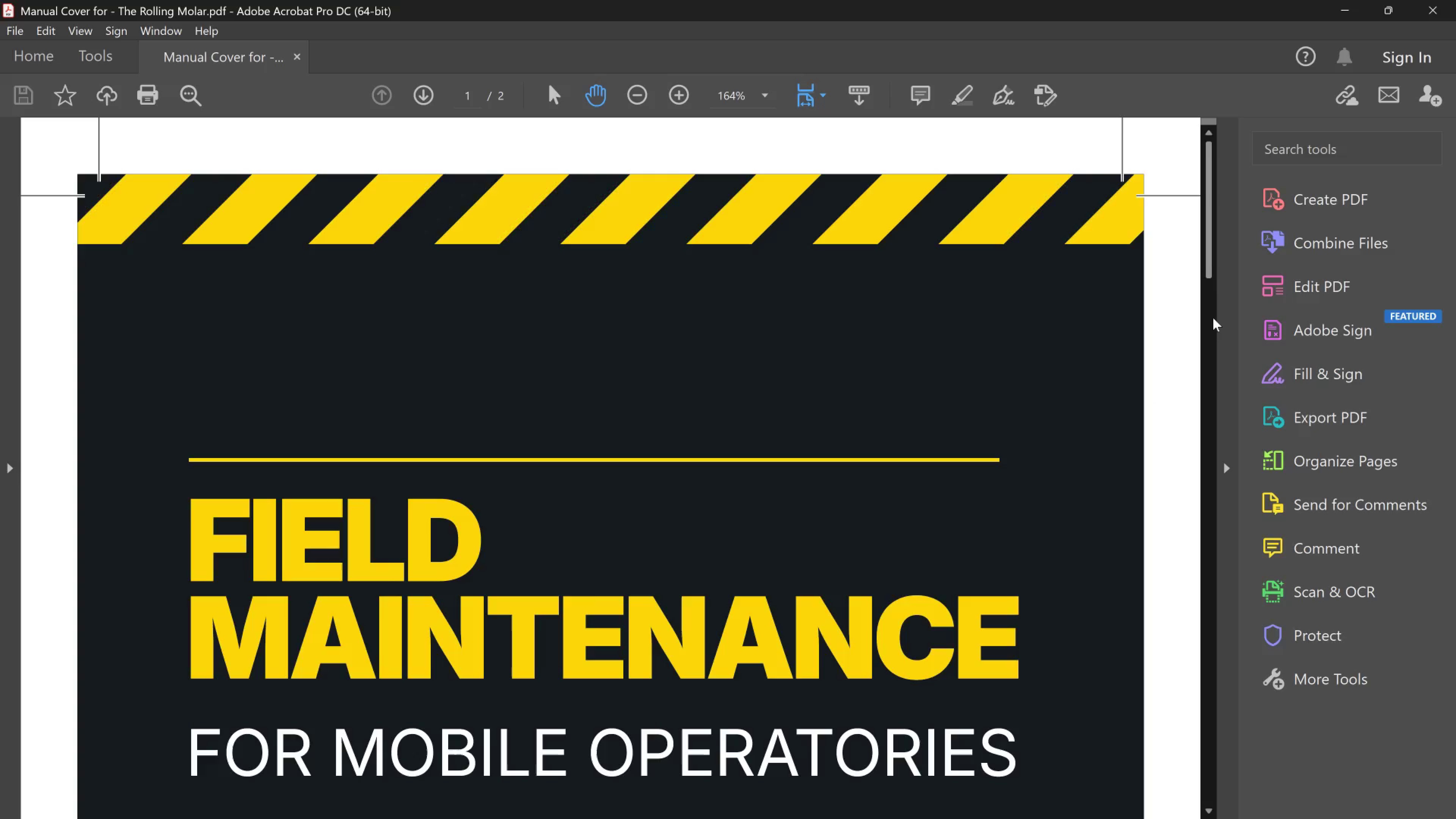 
left_click_drag(start_coordinate=[1209, 264], to_coordinate=[1191, 91])
 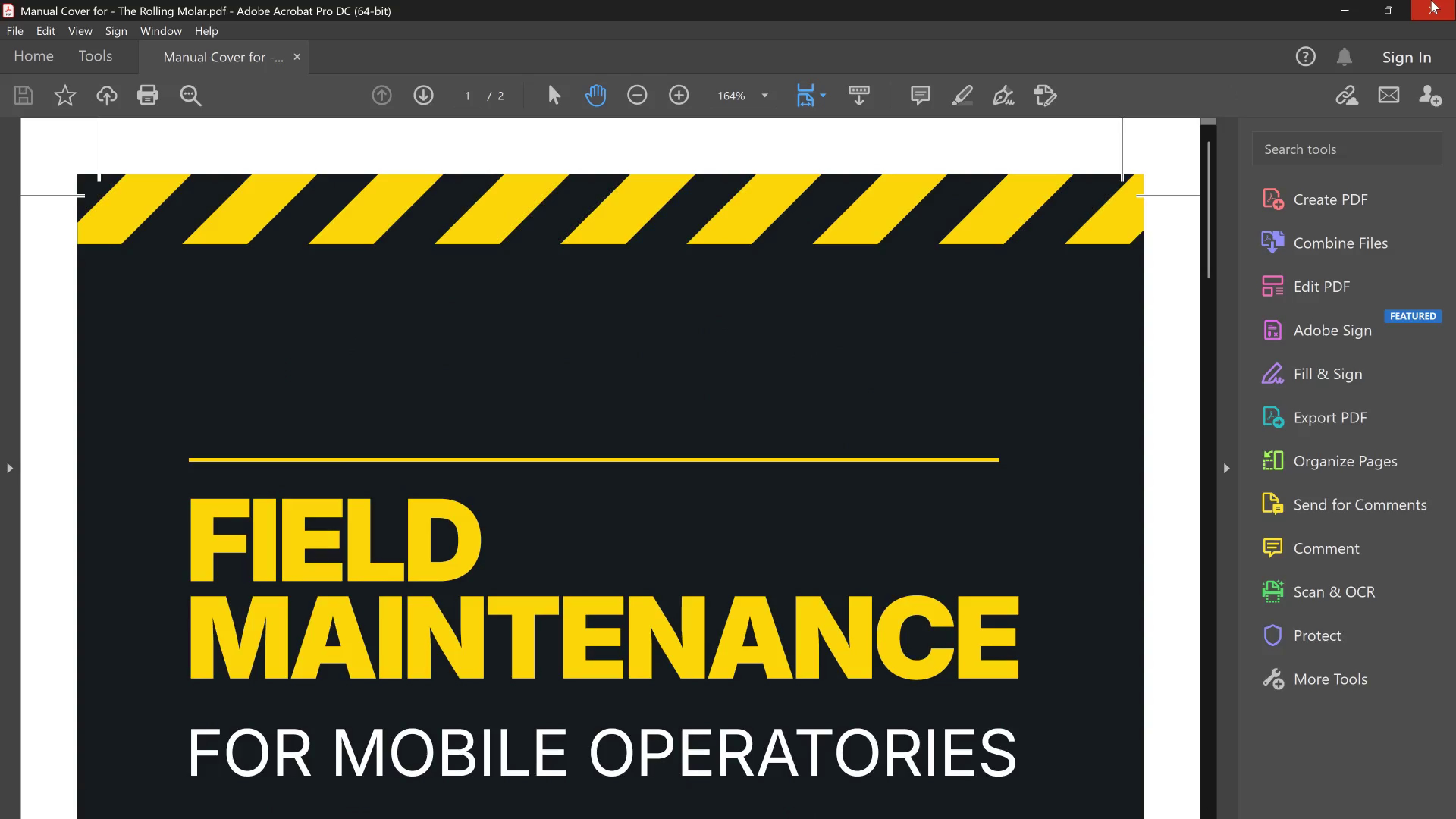 
left_click([1431, 0])
 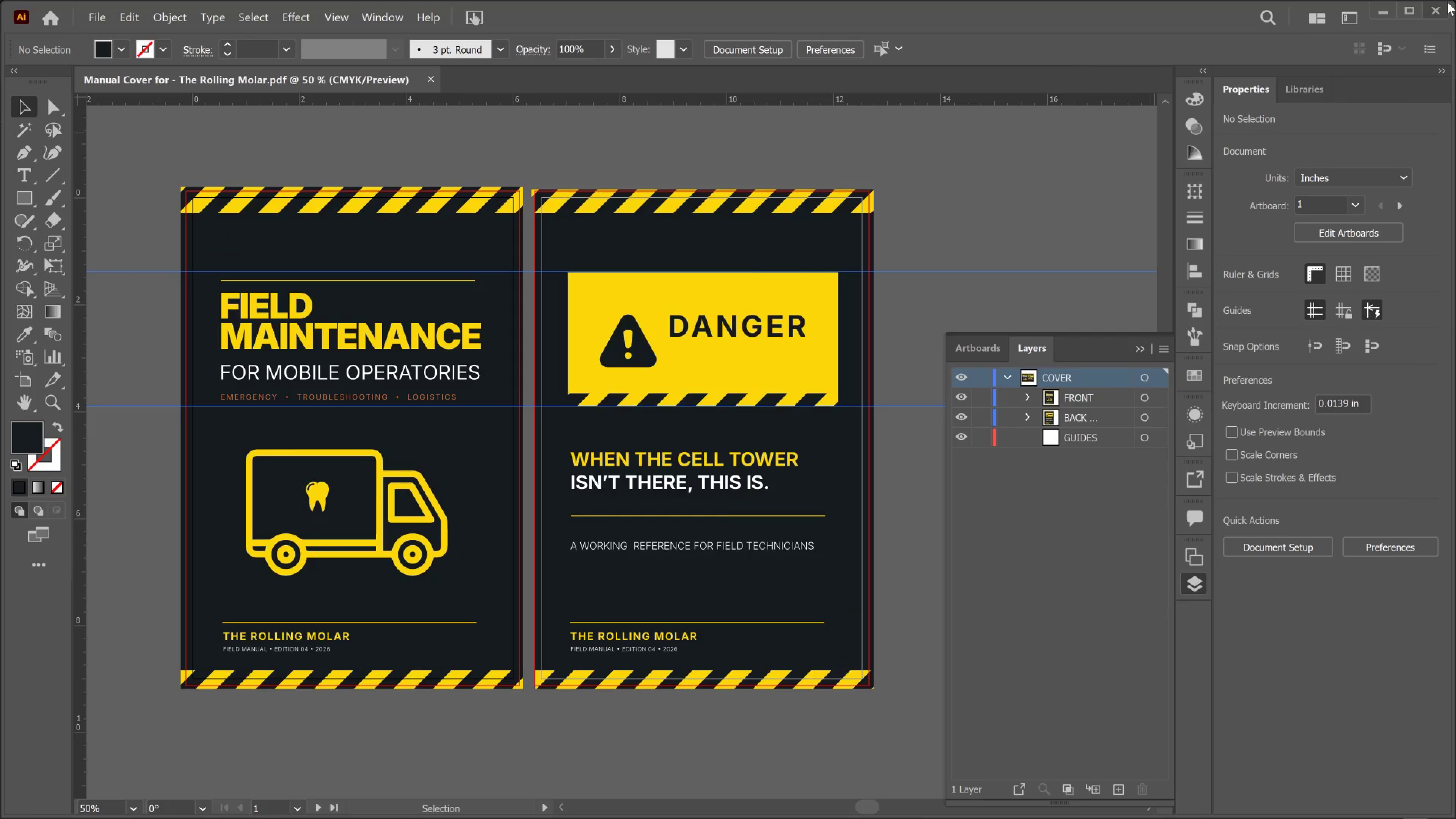 
left_click([1447, 2])
 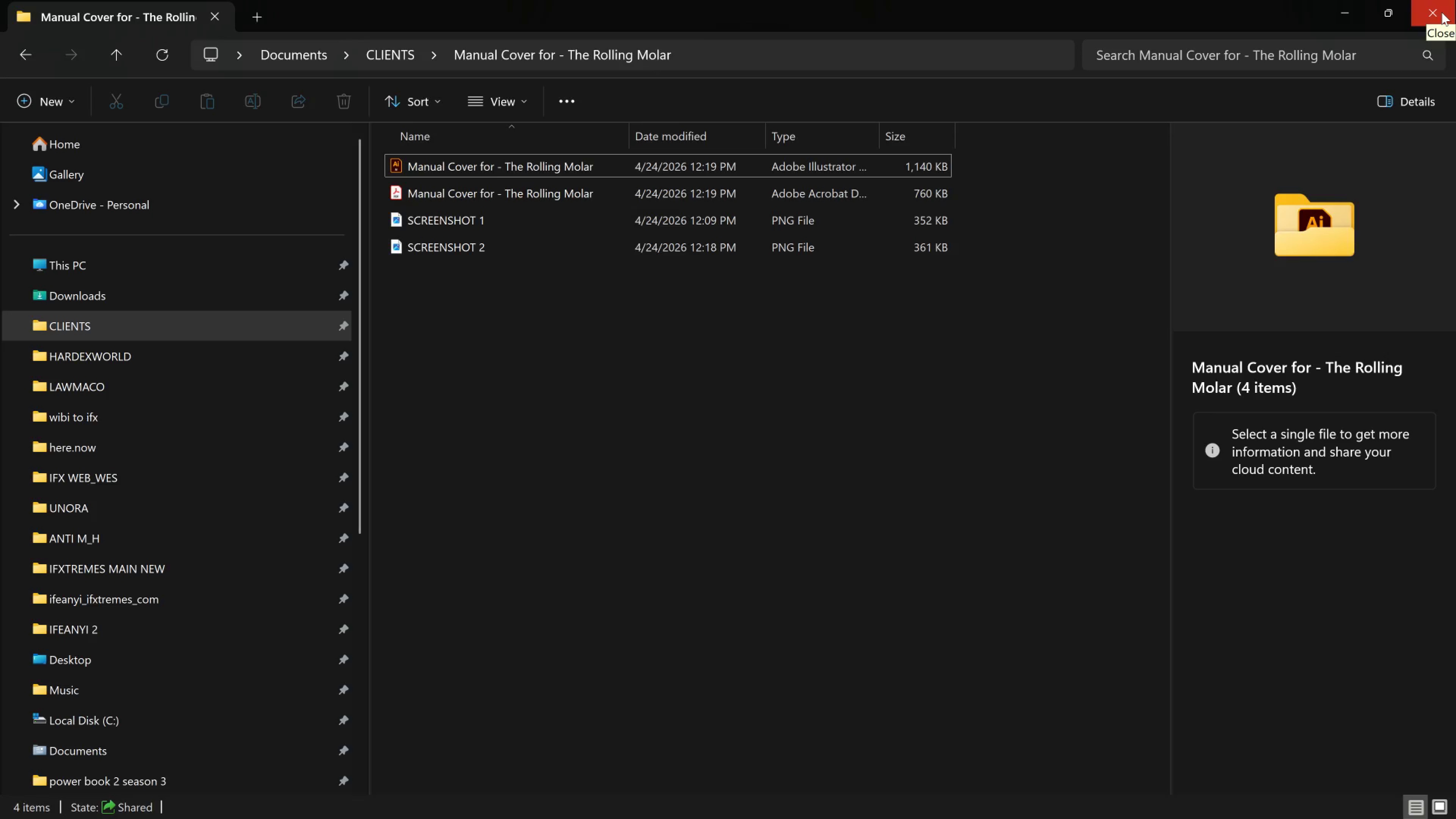 